 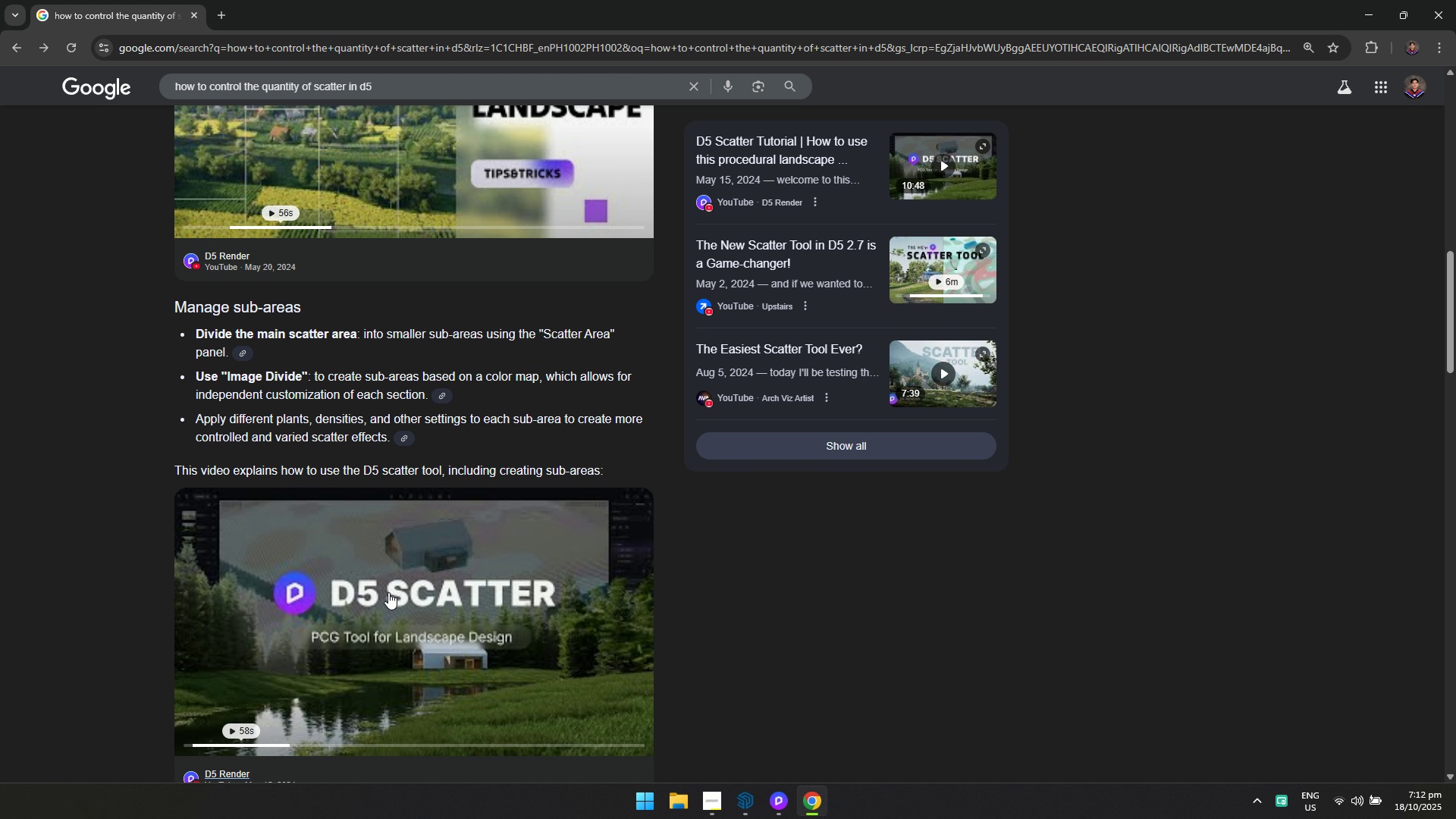 
scroll: coordinate [388, 575], scroll_direction: up, amount: 2.0
 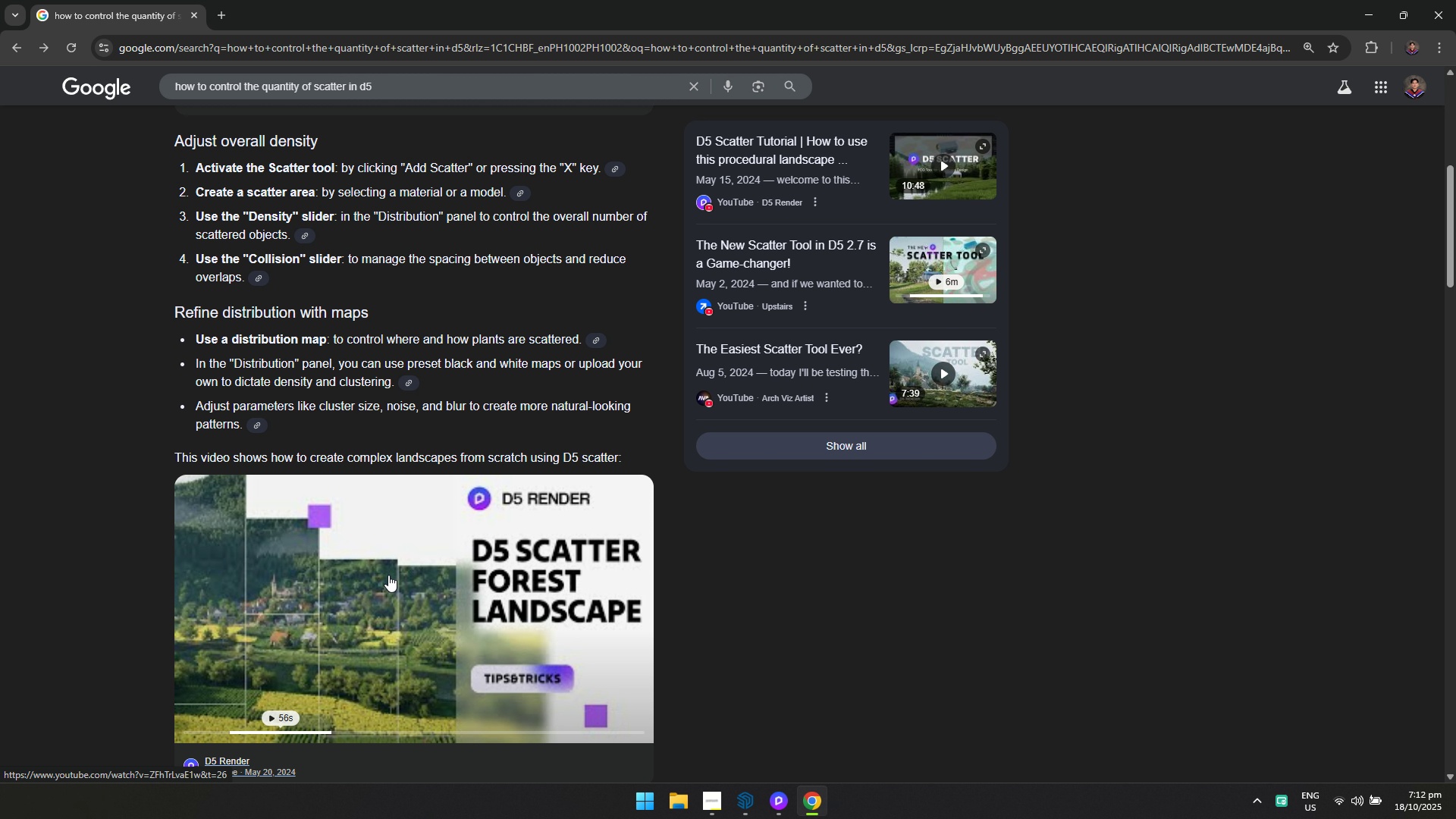 
key(Alt+Tab)
 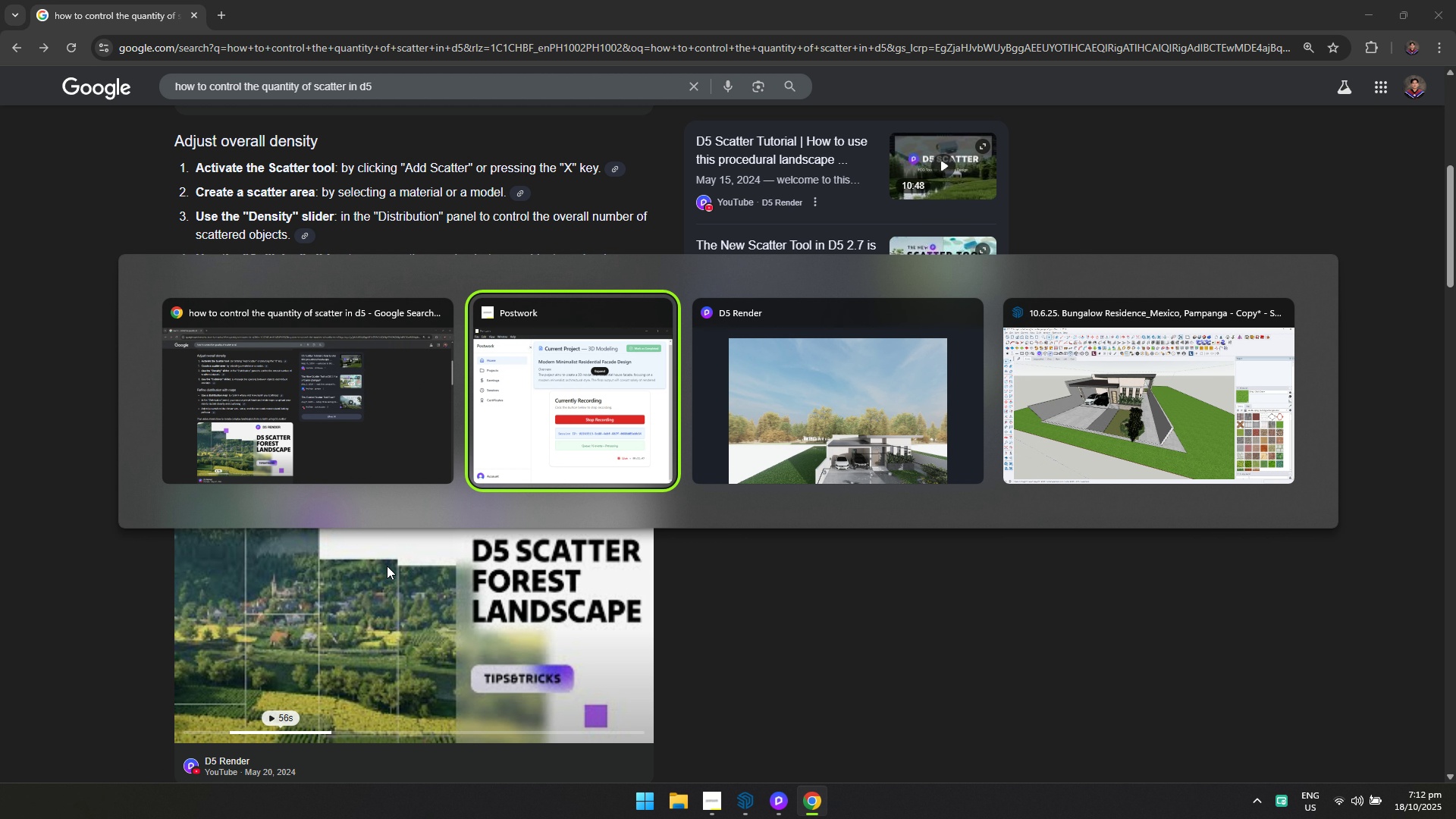 
key(Alt+Tab)
 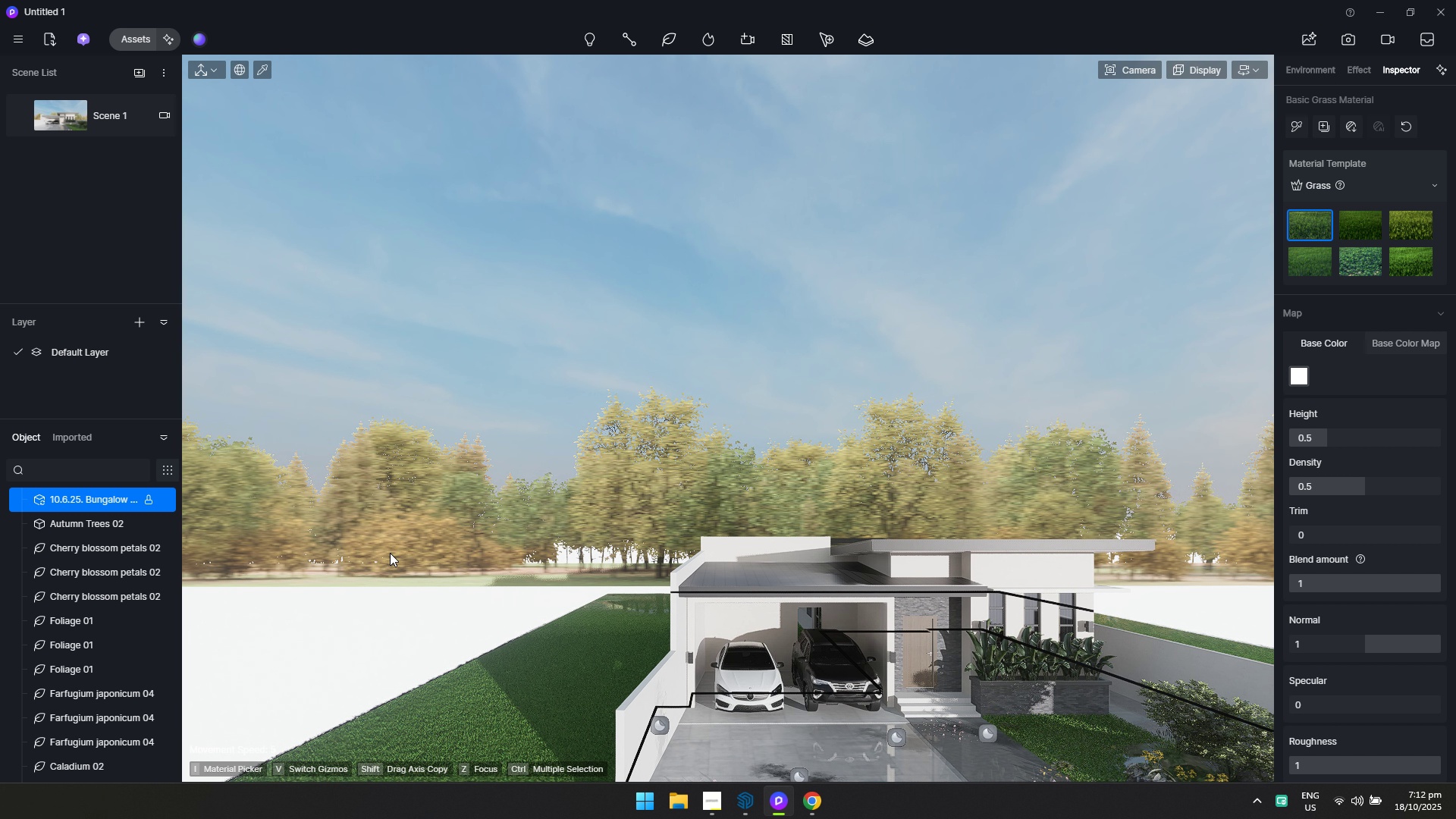 
key(Alt+AltLeft)
 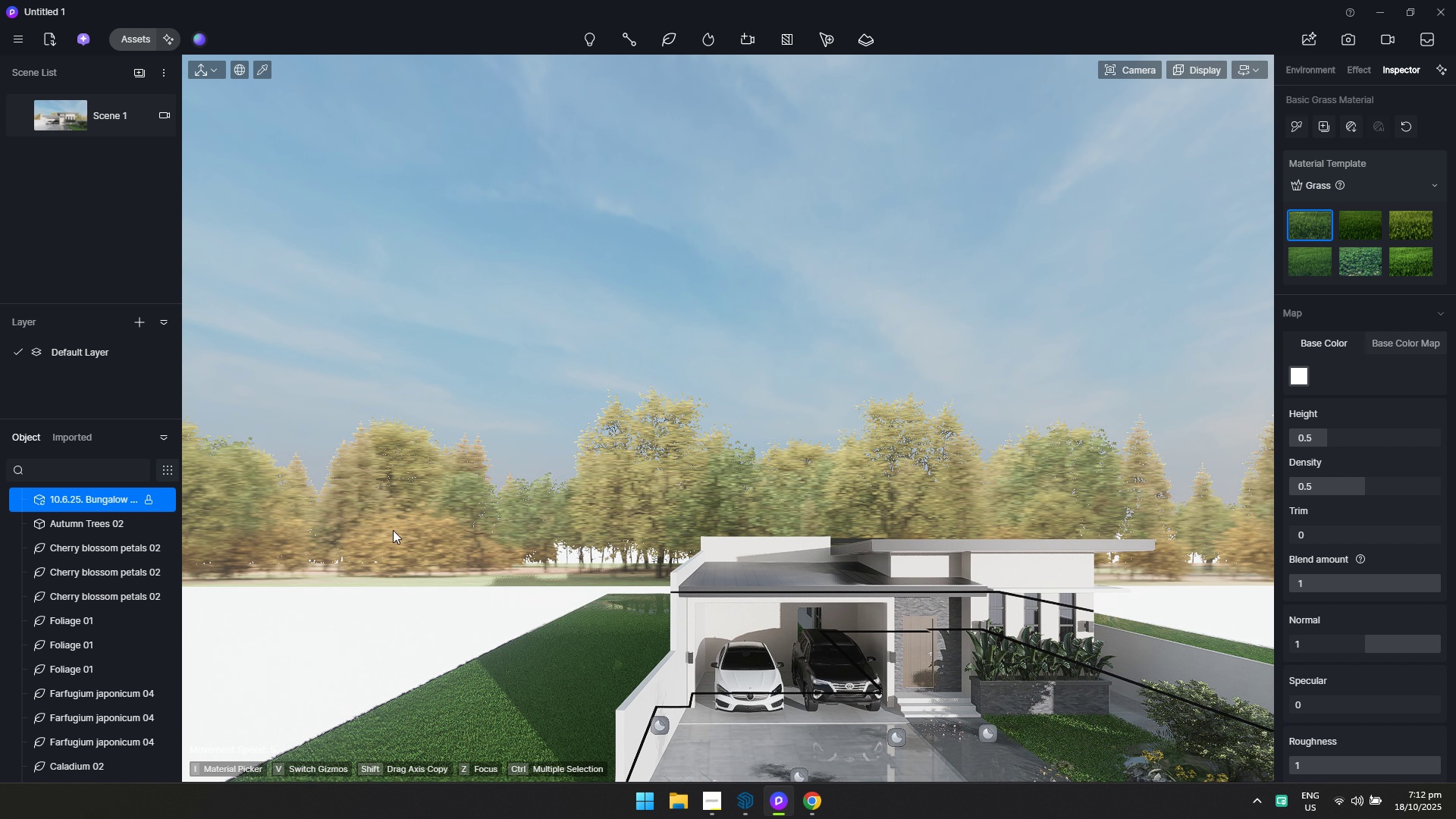 
key(Alt+Tab)
 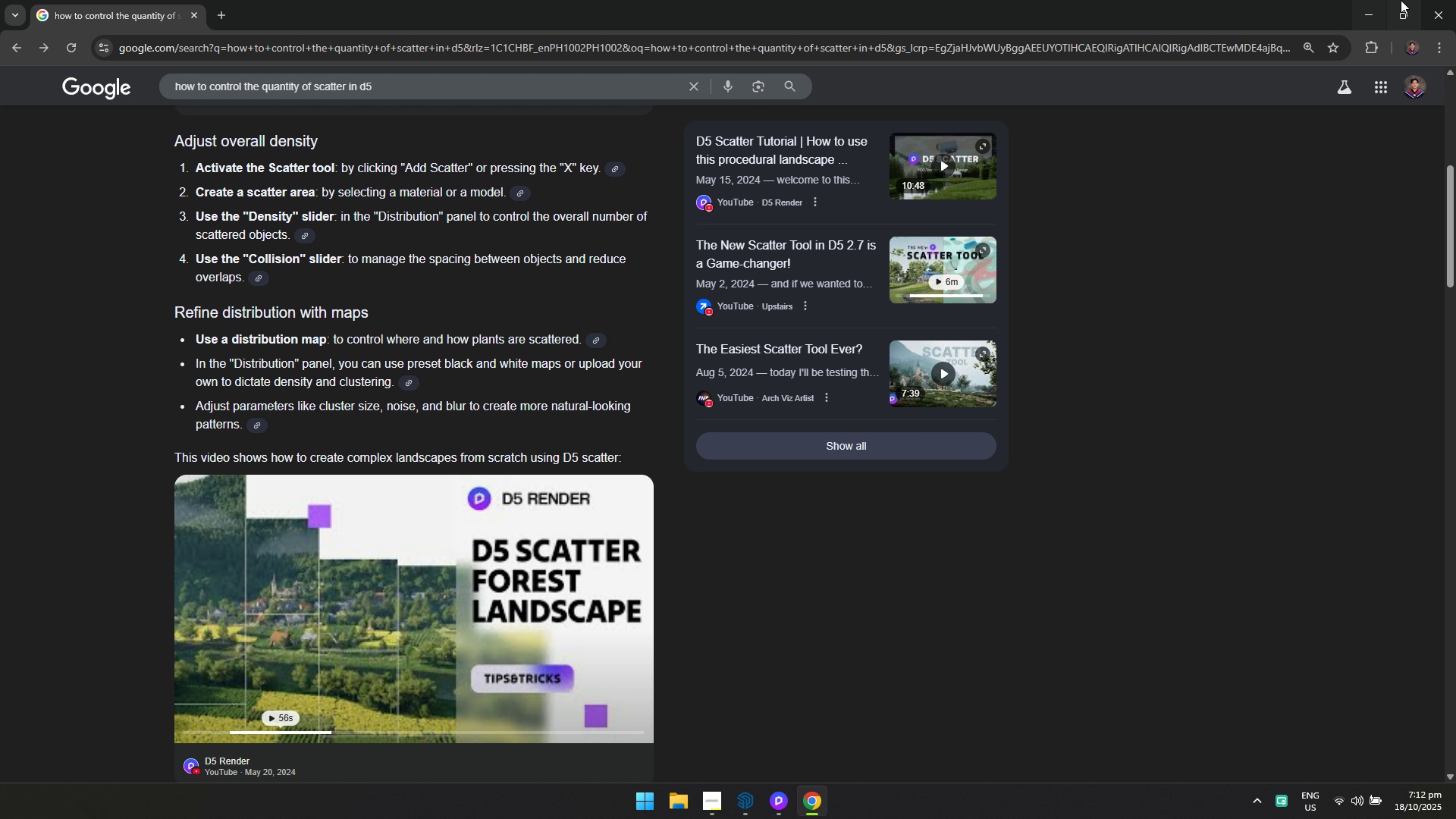 
left_click([1452, 0])
 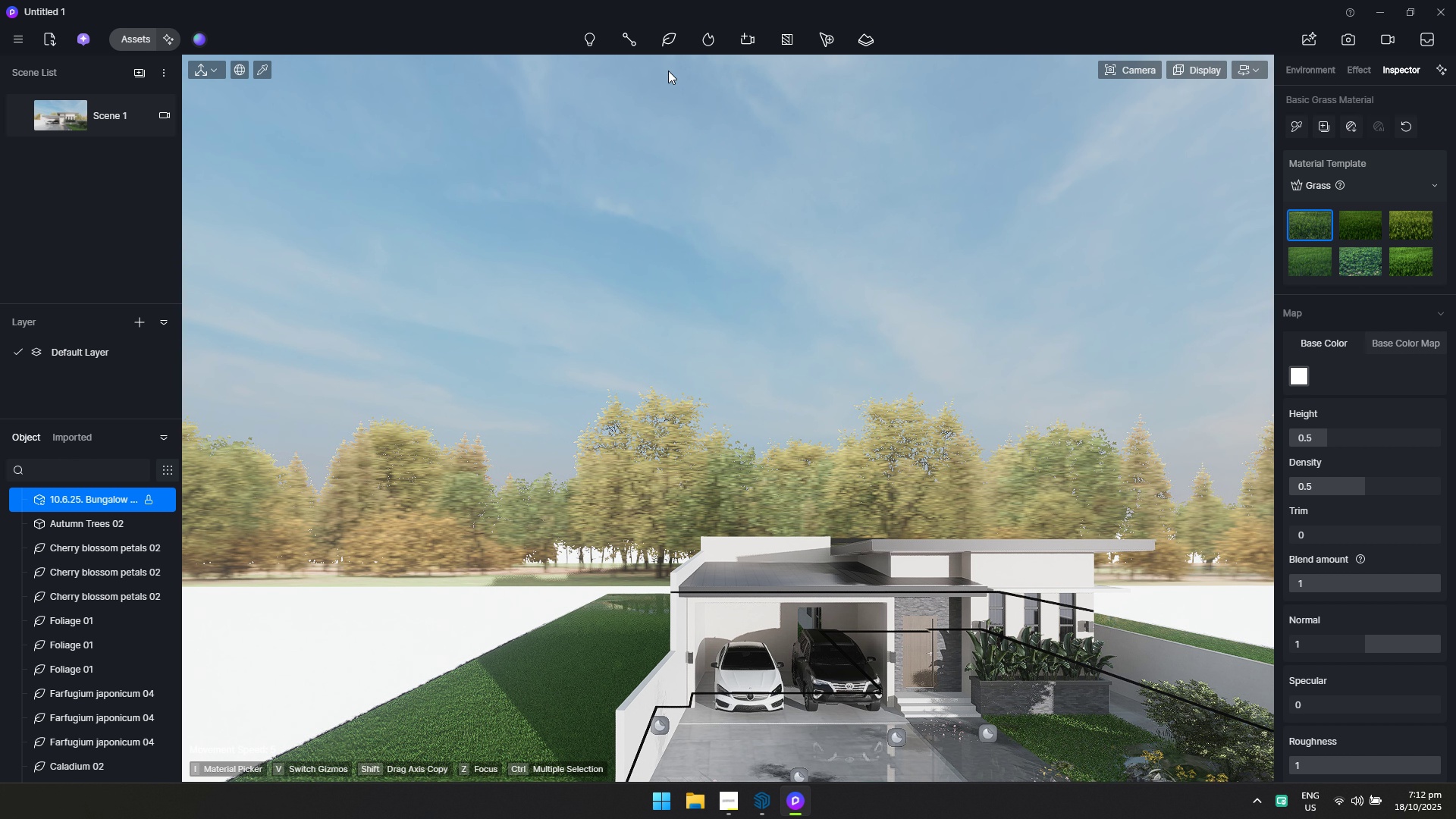 
left_click([676, 31])
 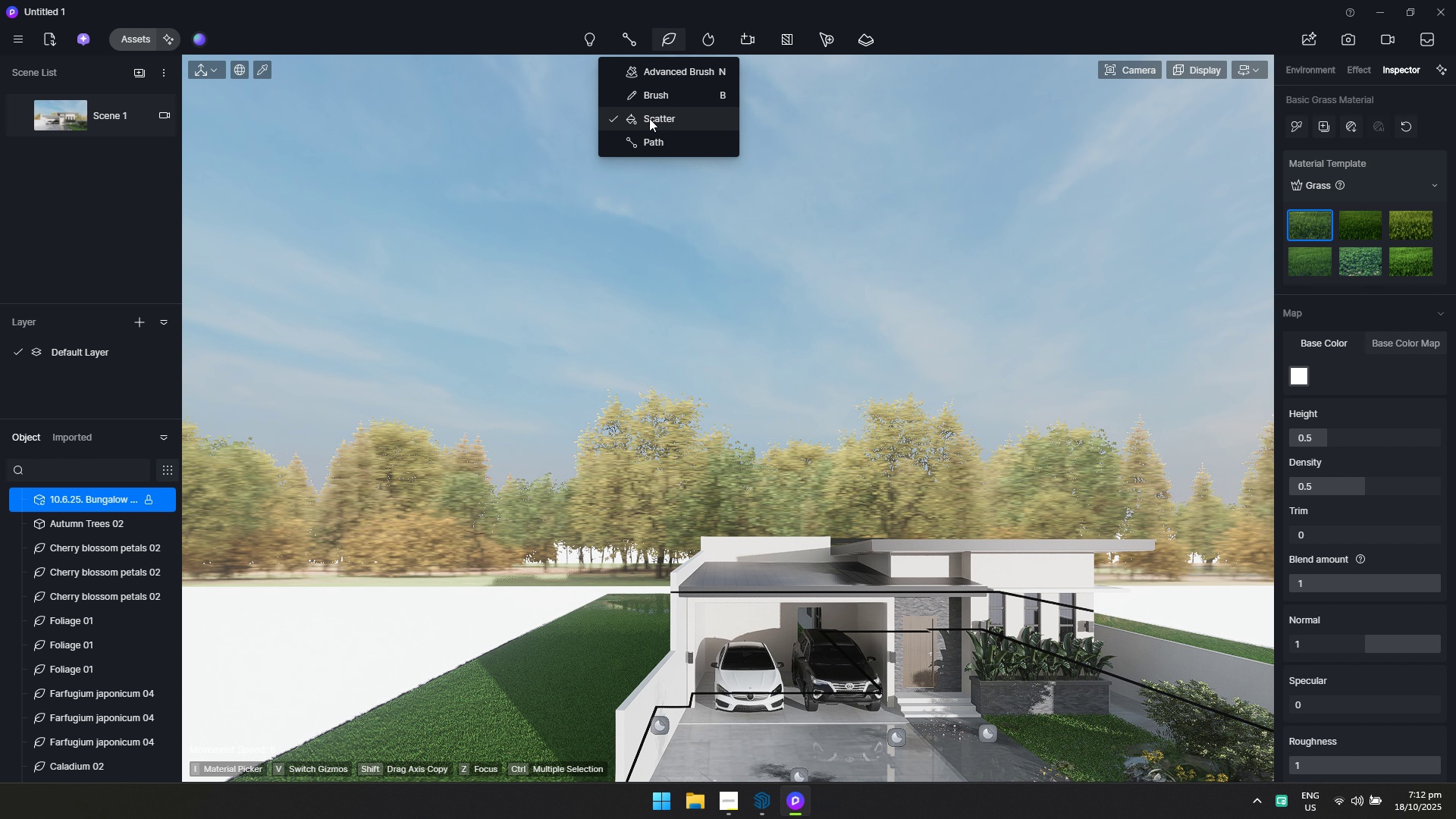 
left_click([653, 111])
 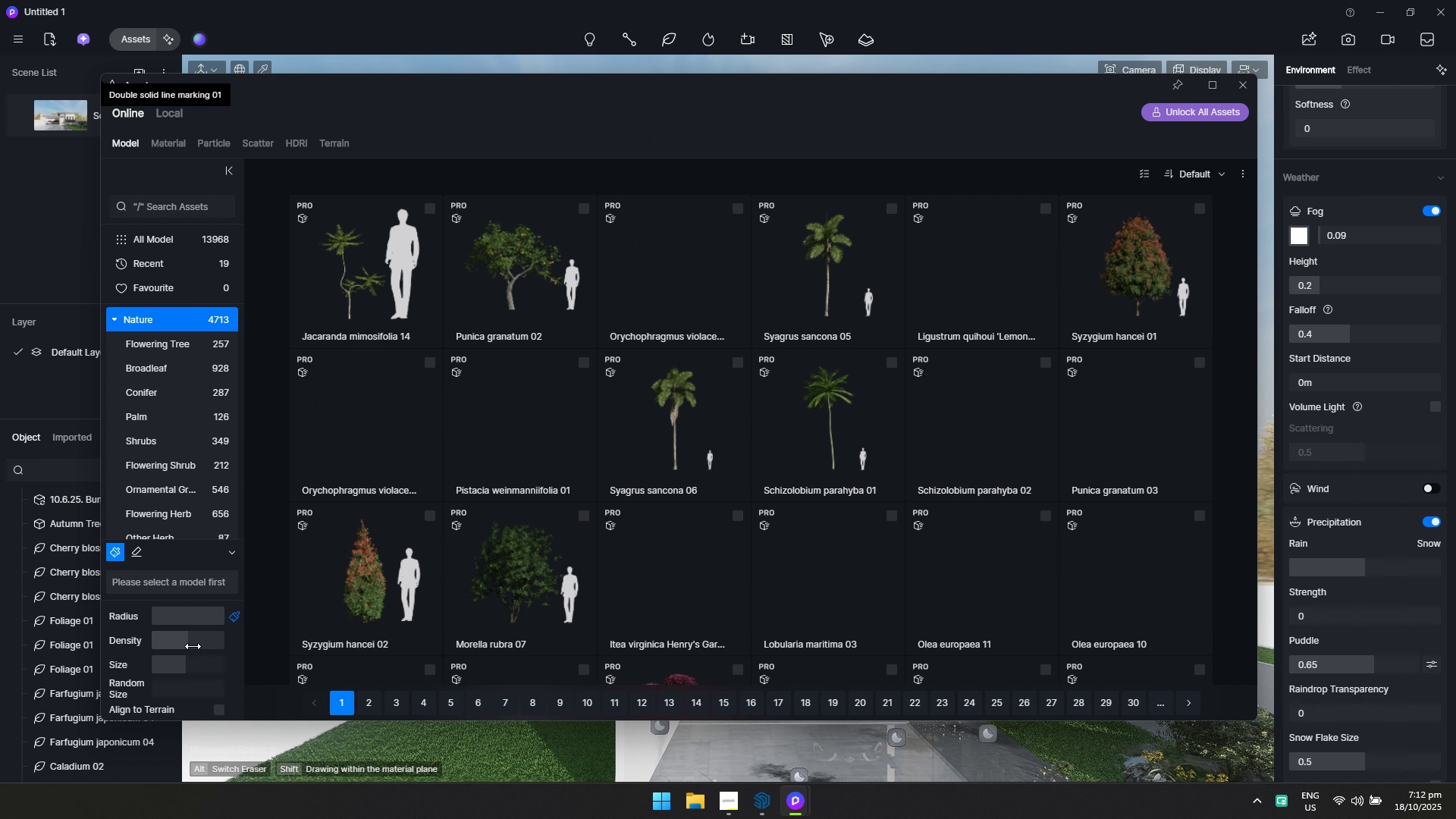 
left_click_drag(start_coordinate=[193, 646], to_coordinate=[177, 645])
 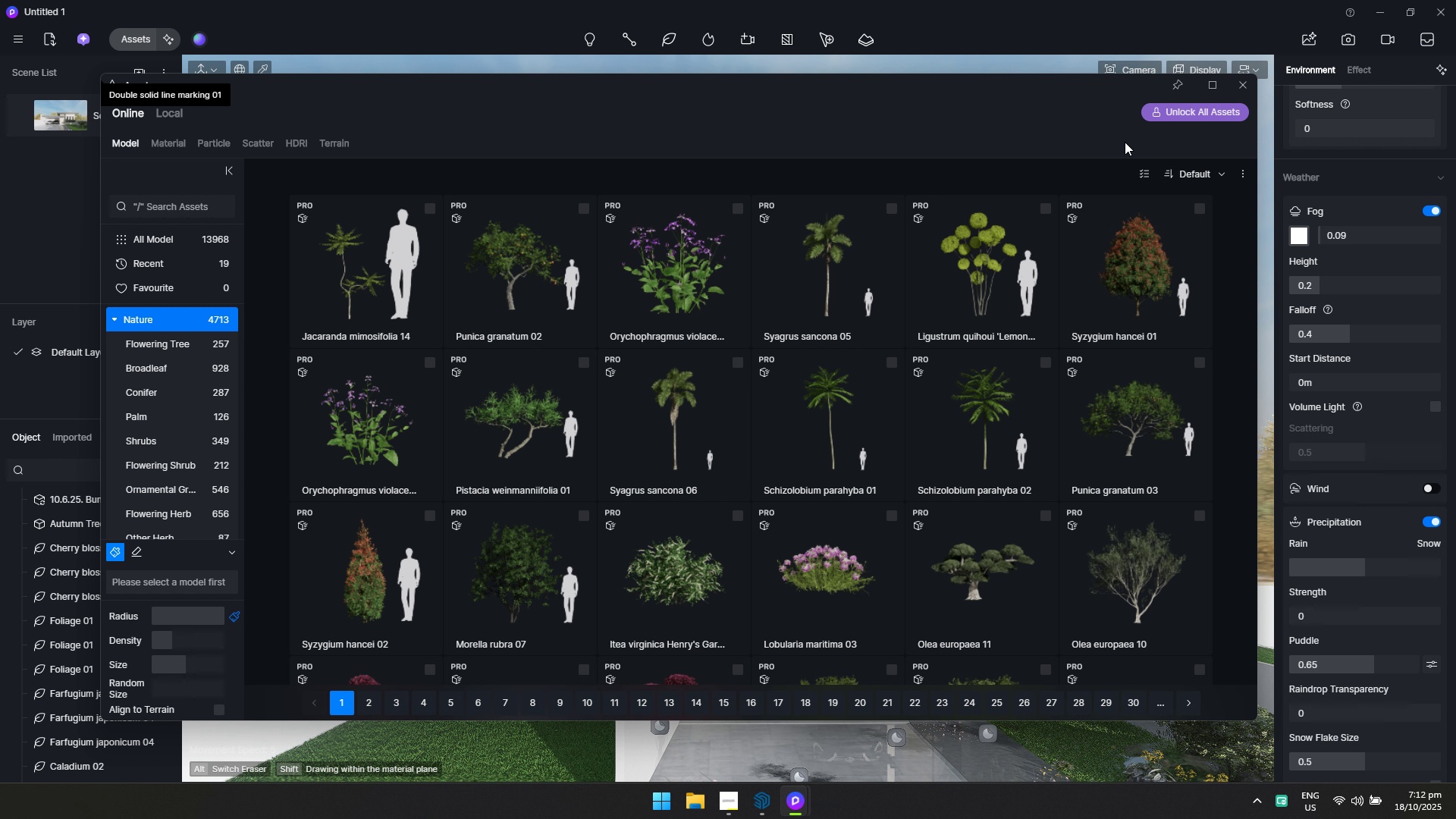 
left_click([1146, 171])
 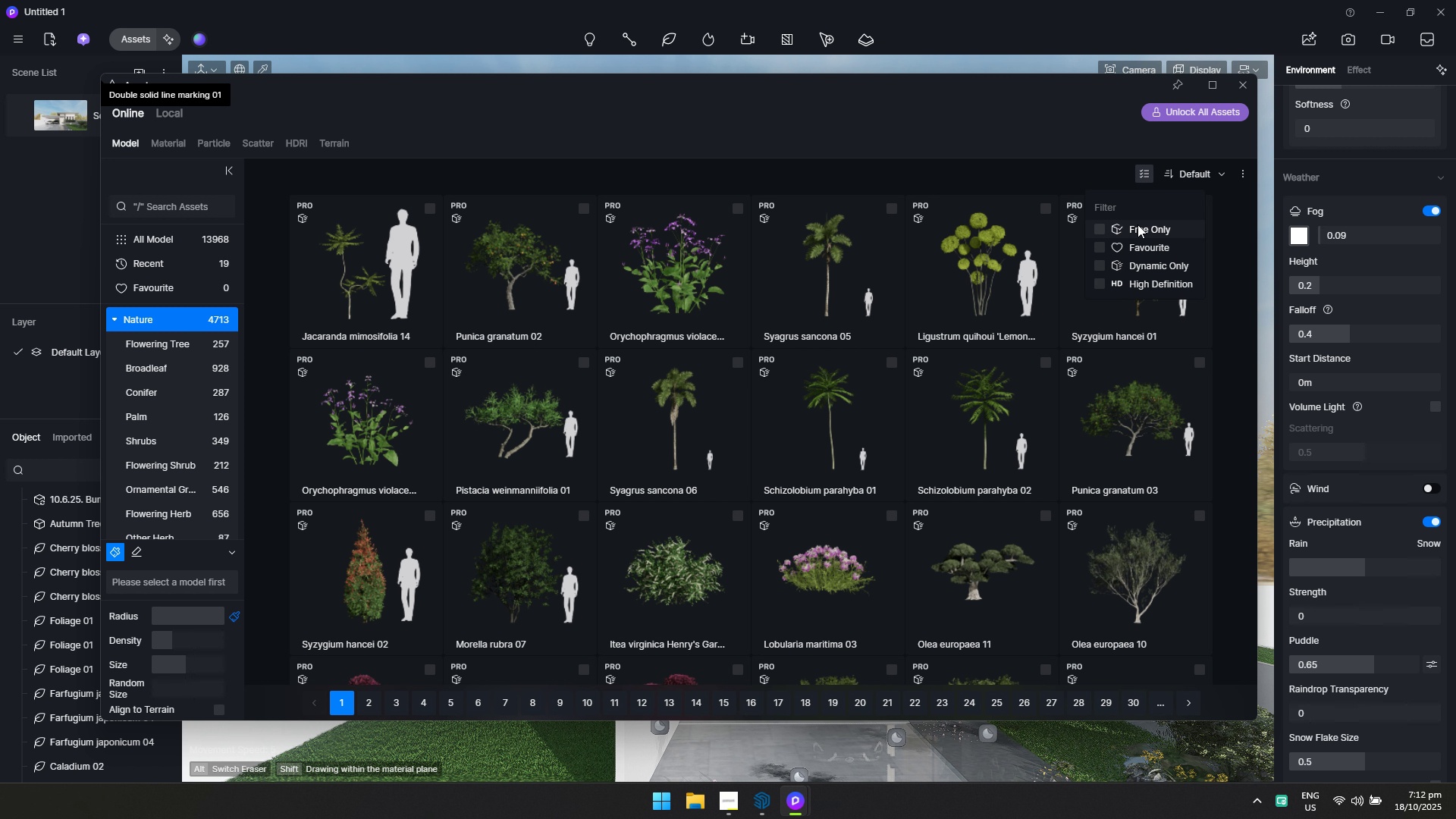 
left_click([1138, 224])
 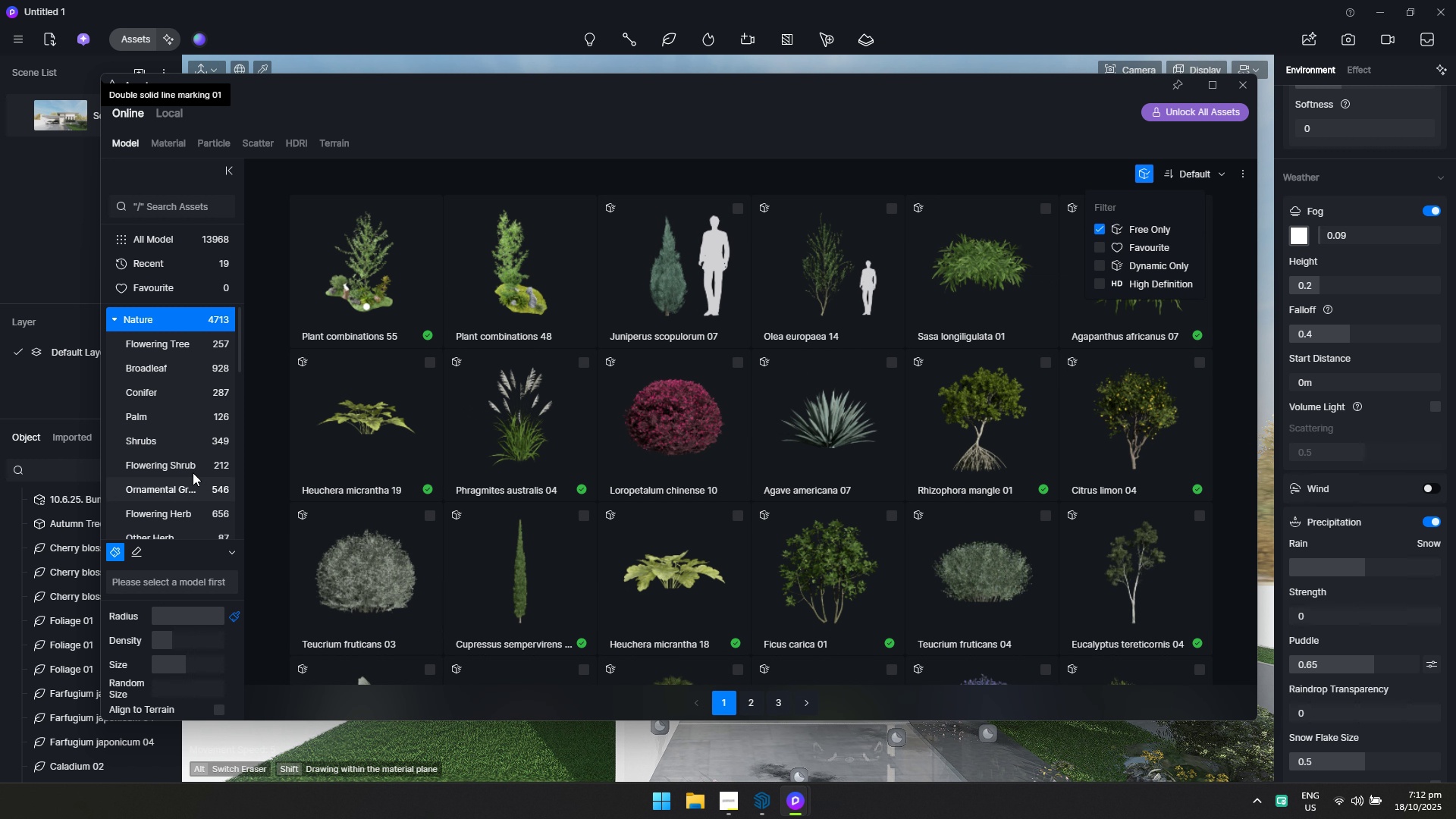 
left_click([178, 366])
 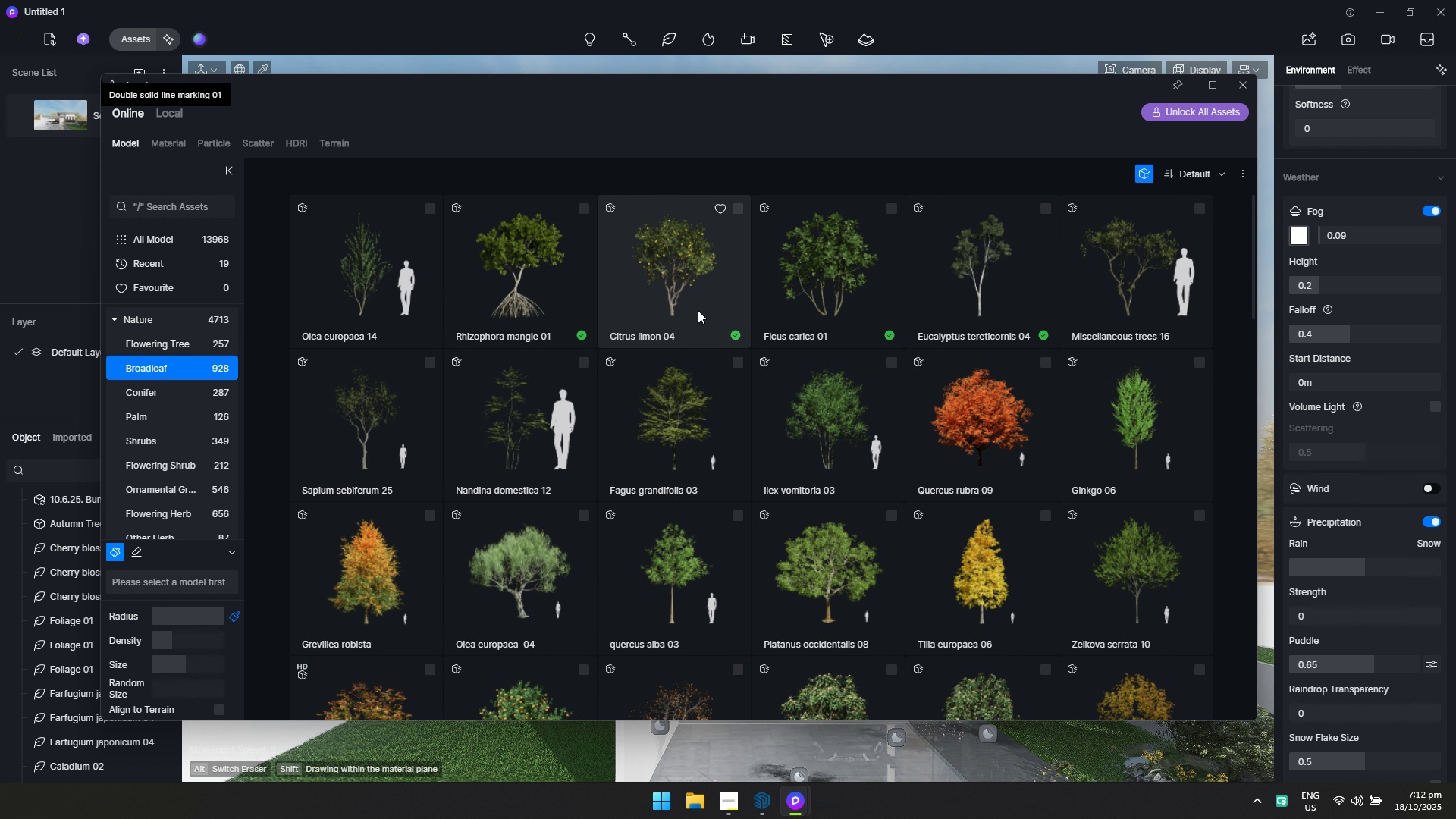 
left_click([727, 301])
 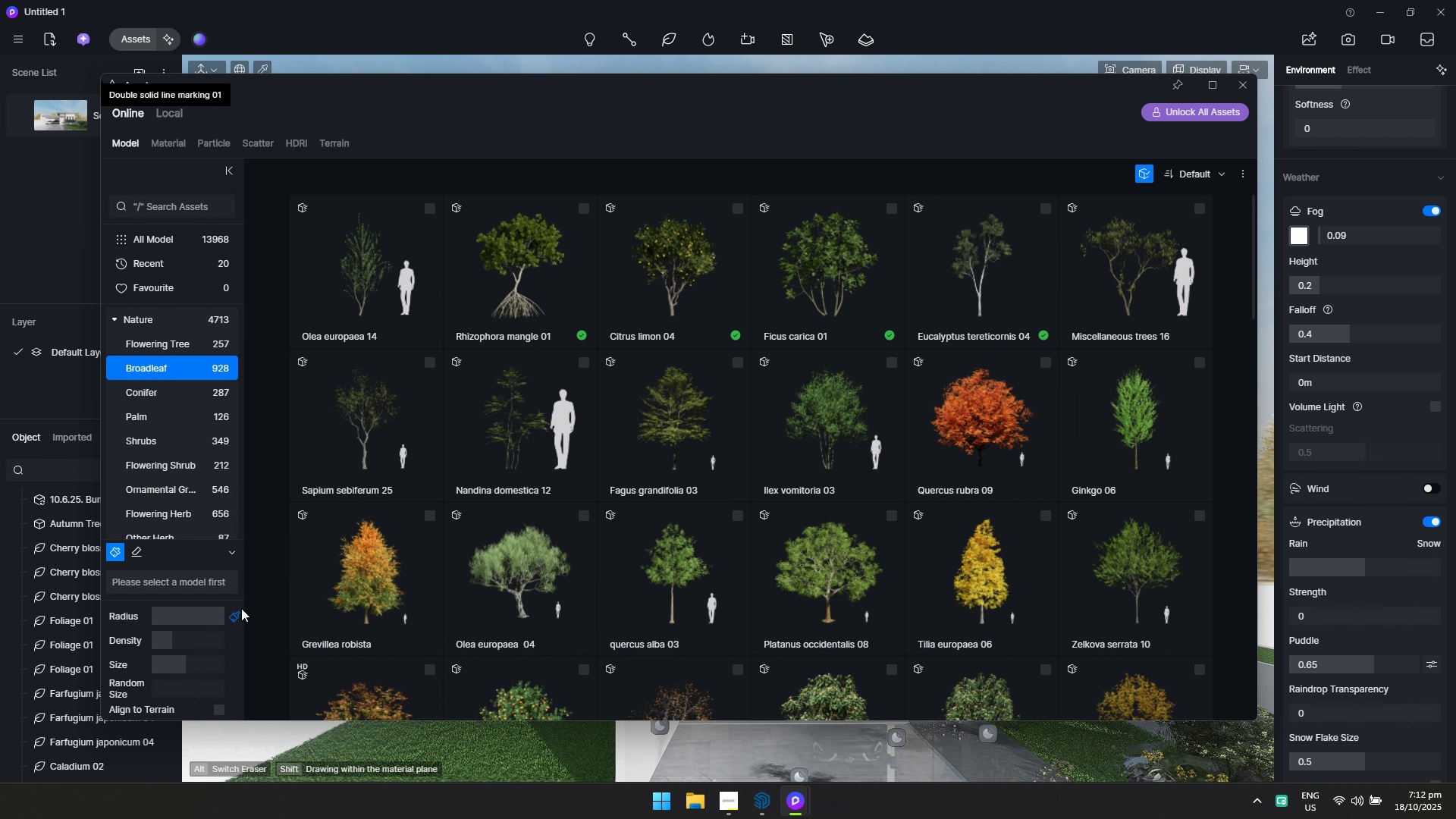 
mouse_move([904, 253])
 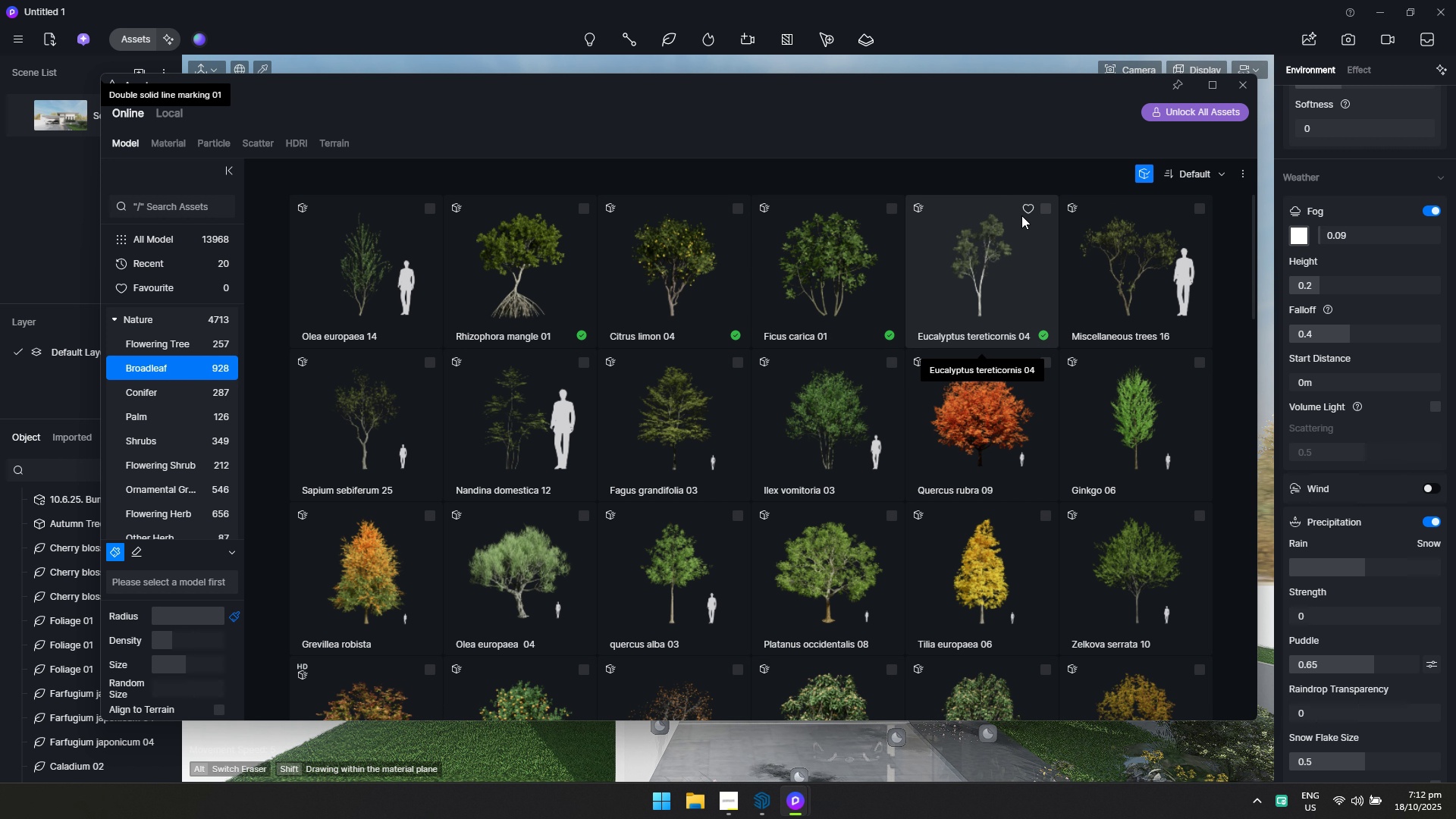 
left_click([1021, 215])
 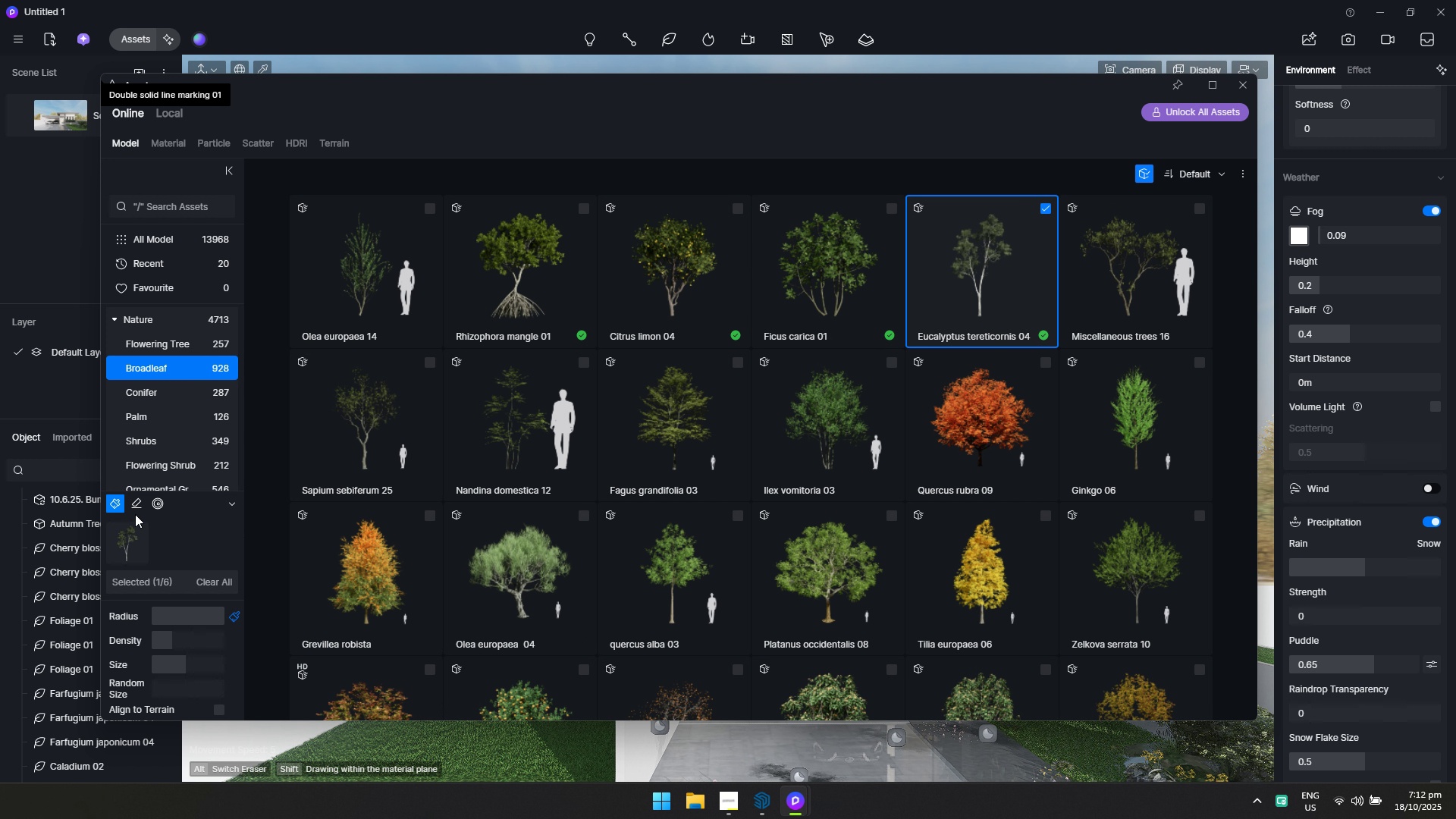 
left_click([164, 399])
 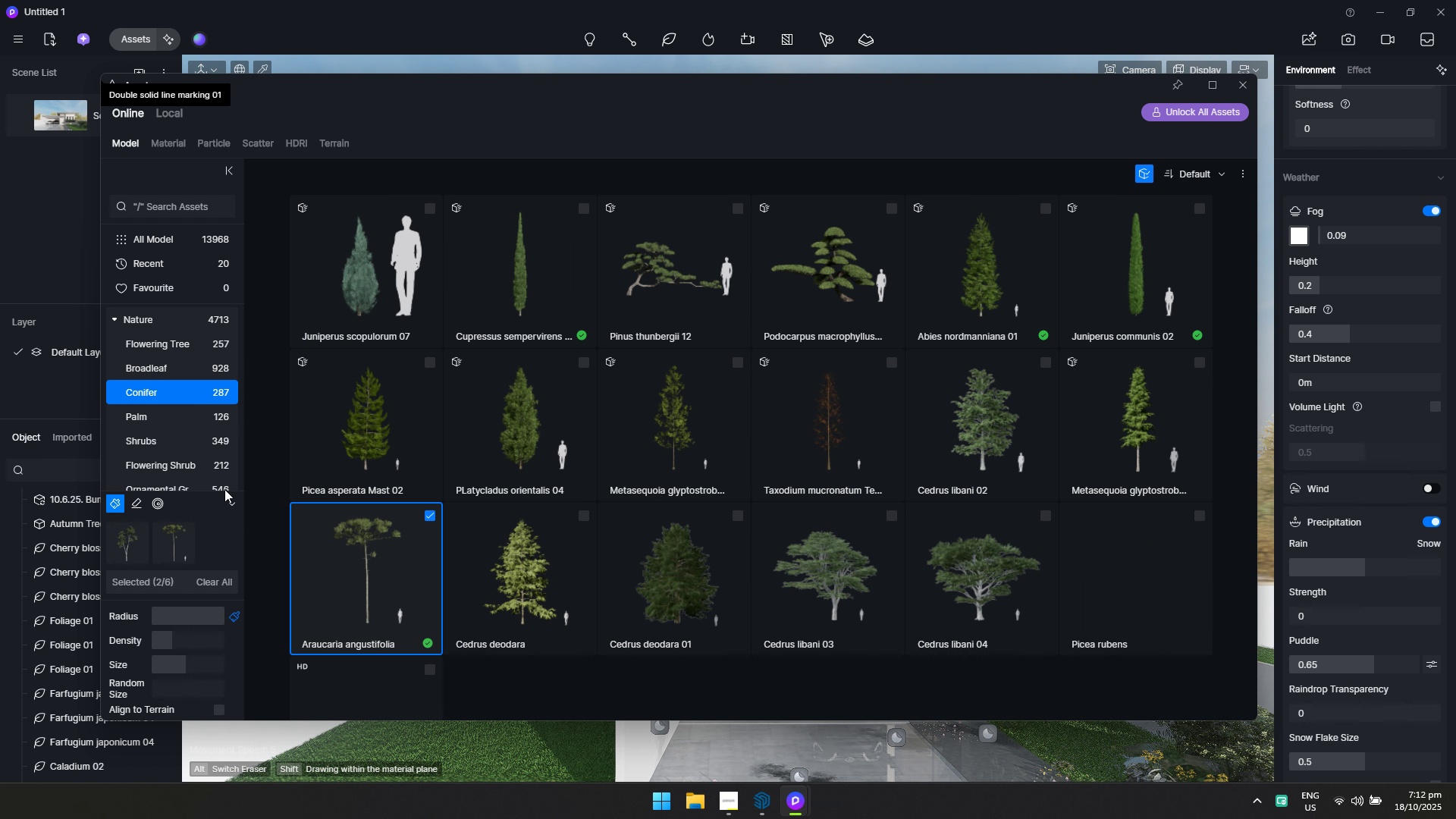 
left_click([168, 414])
 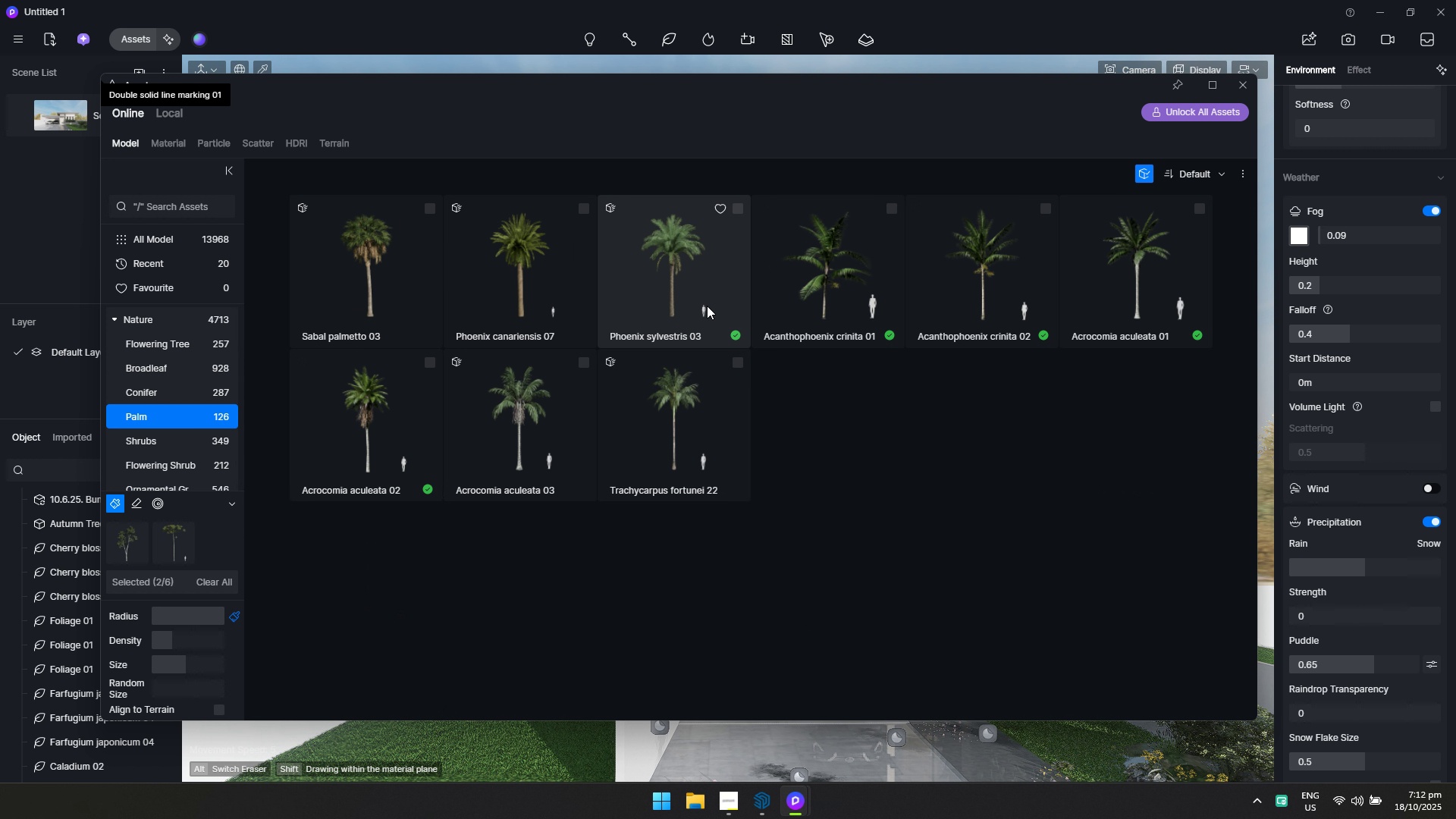 
left_click([714, 300])
 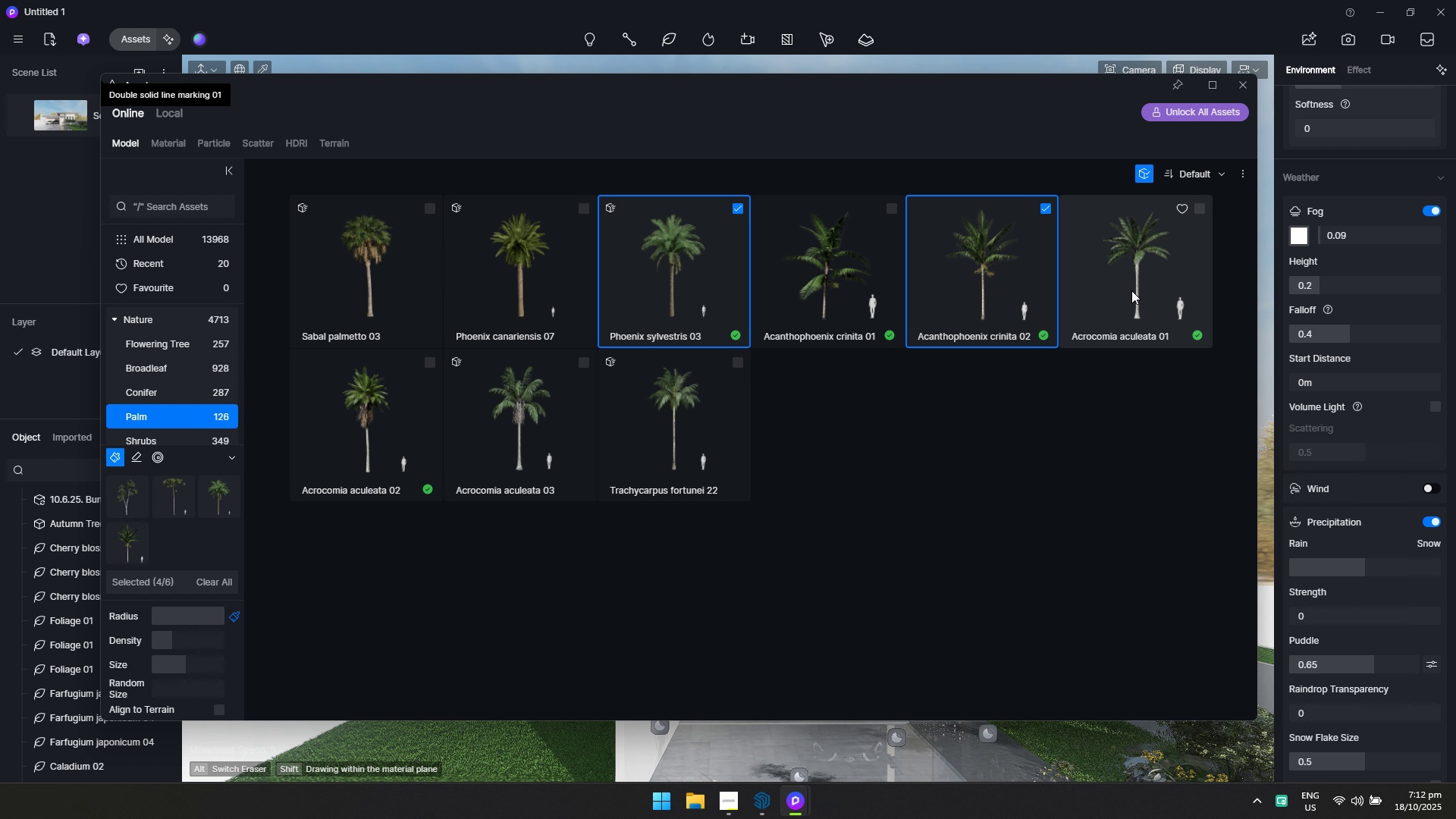 
double_click([1142, 289])
 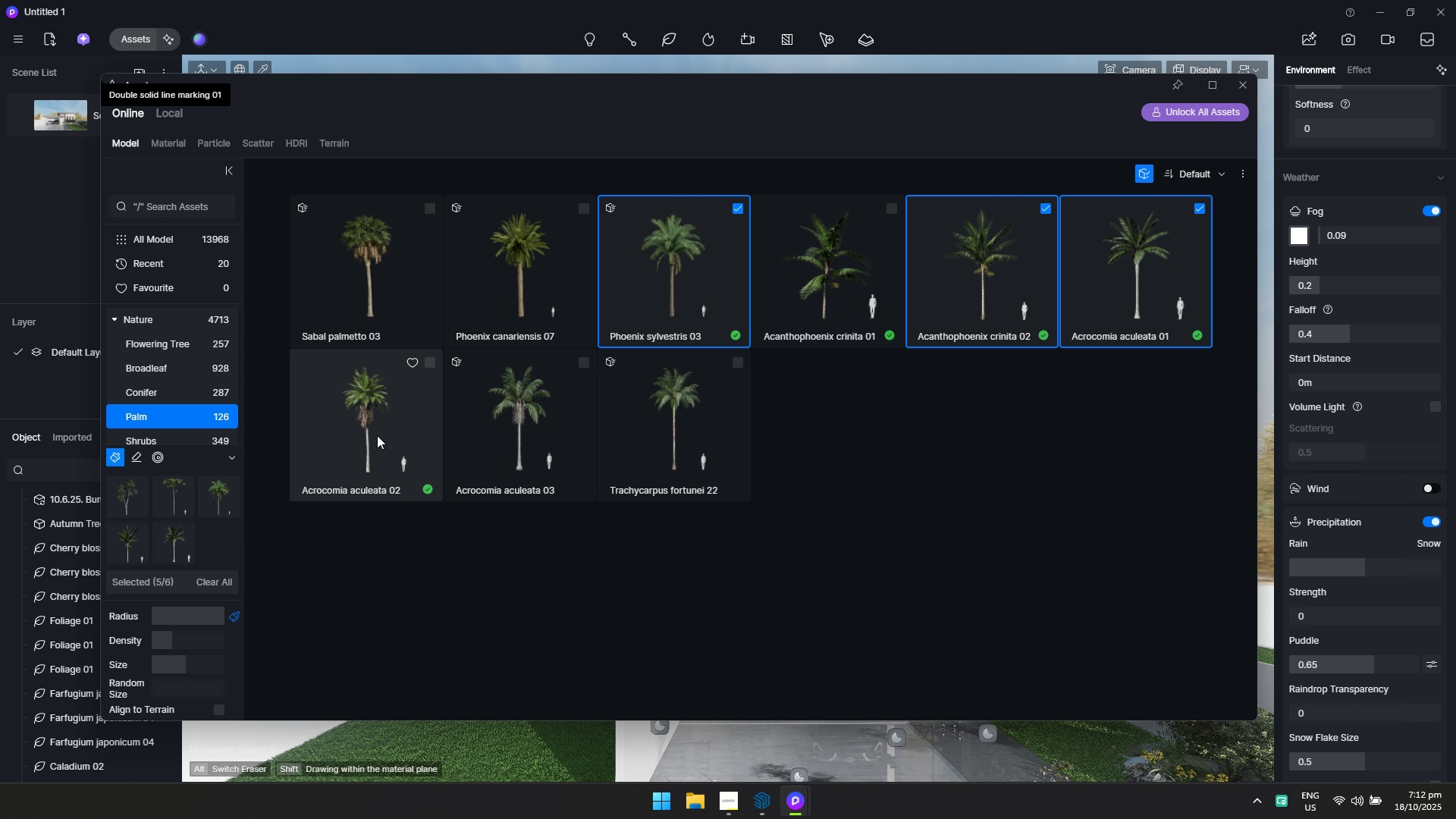 
left_click([377, 435])
 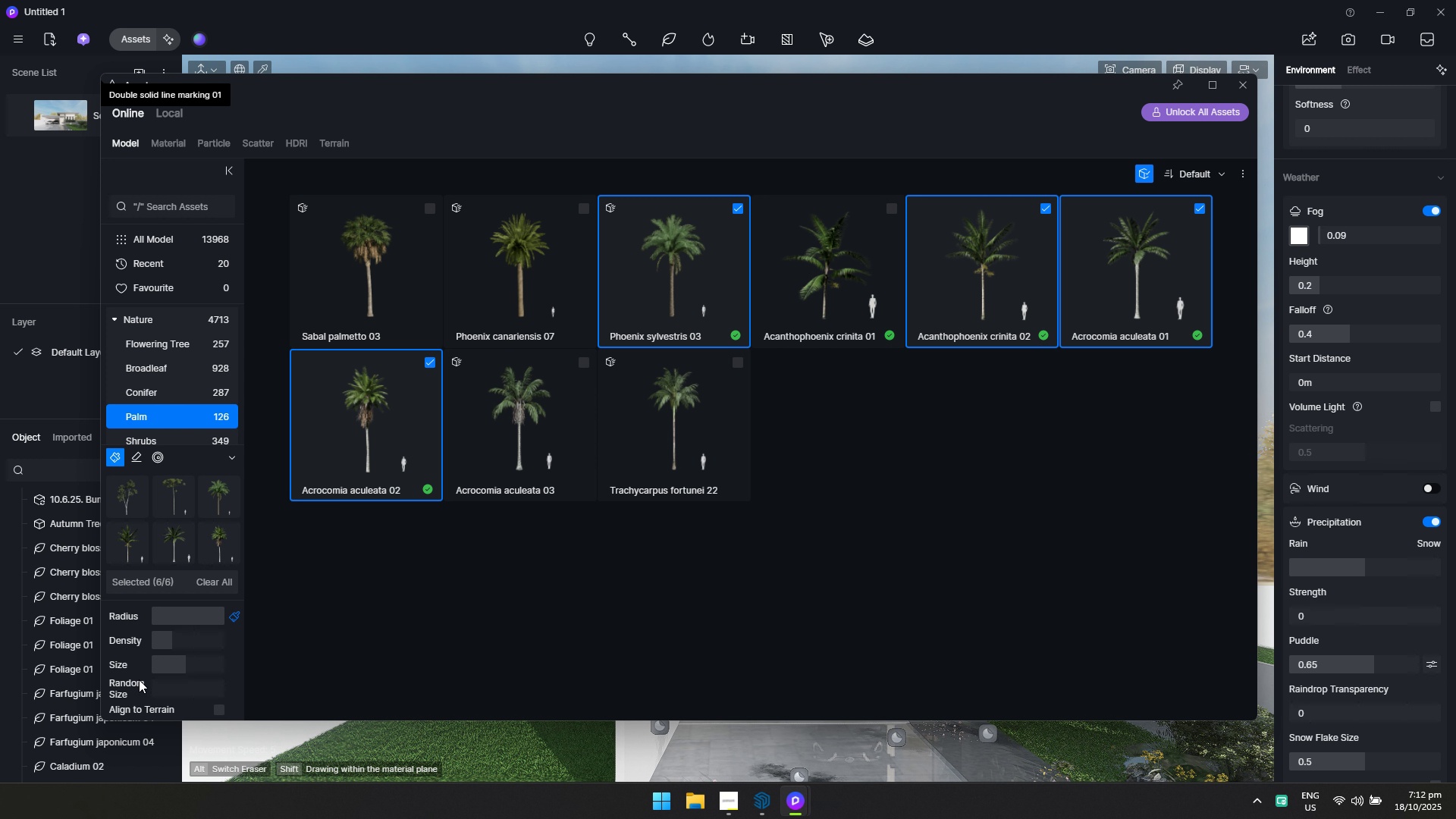 
left_click([164, 641])
 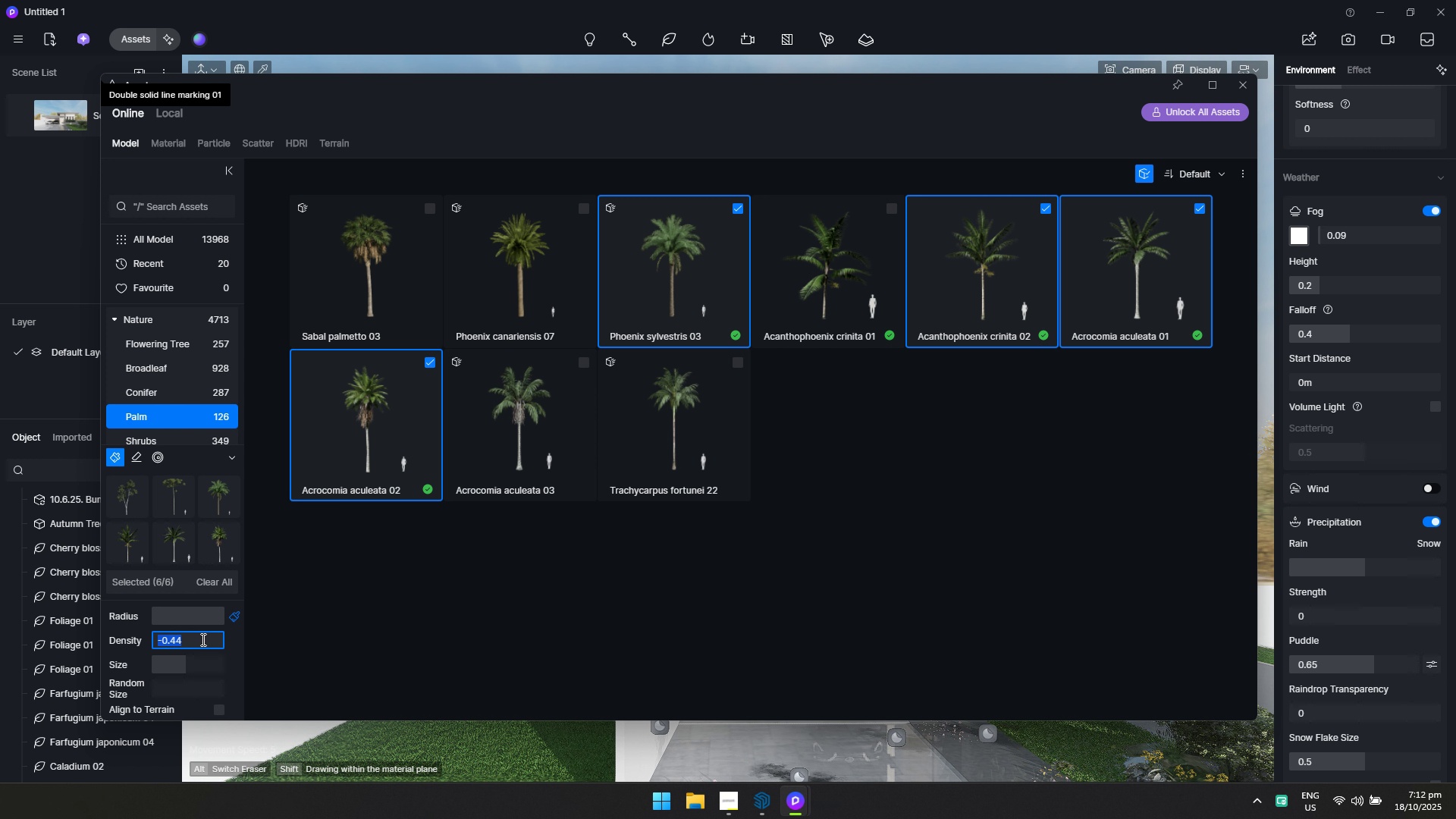 
left_click([200, 639])
 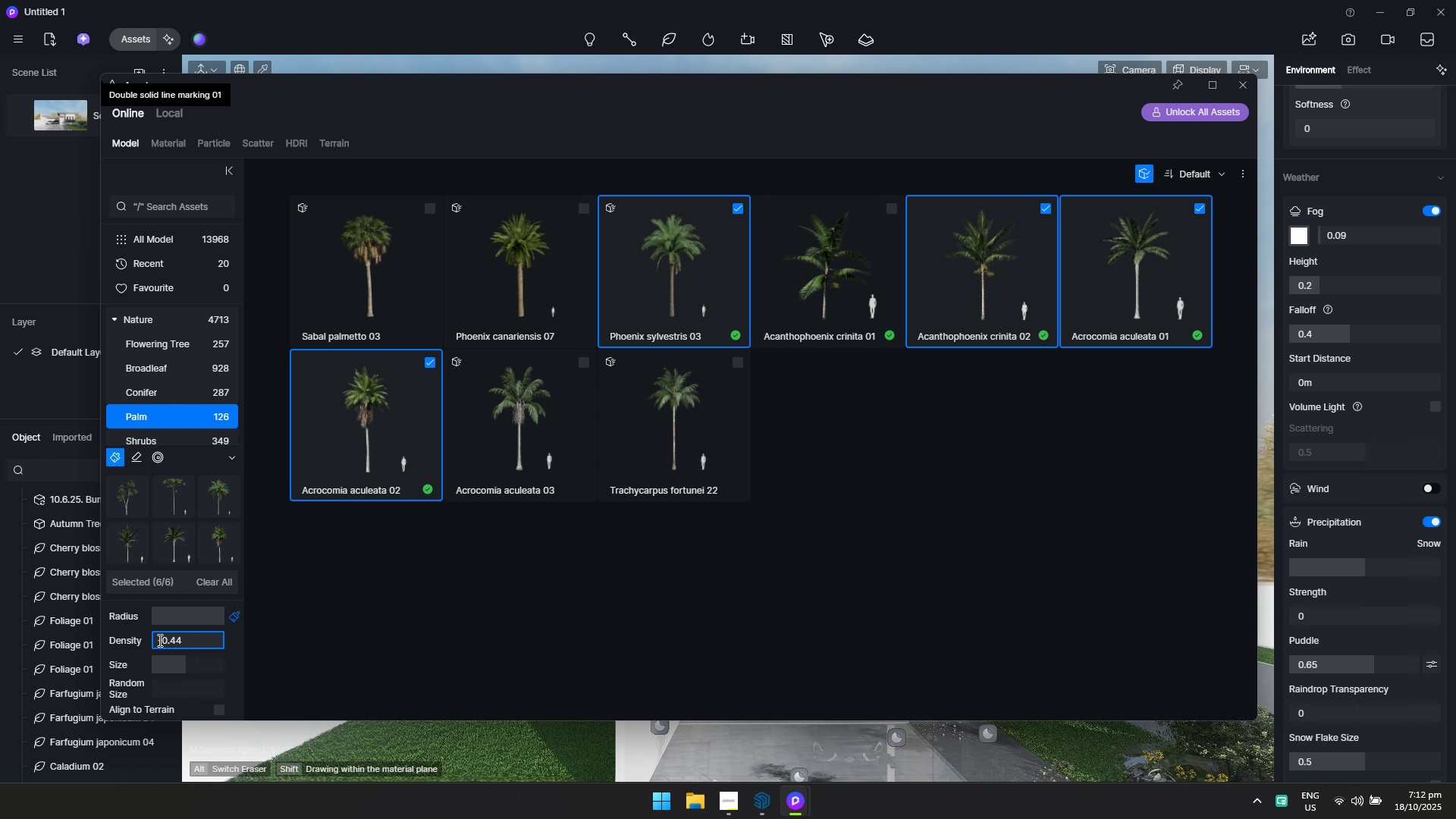 
left_click_drag(start_coordinate=[156, 640], to_coordinate=[180, 642])
 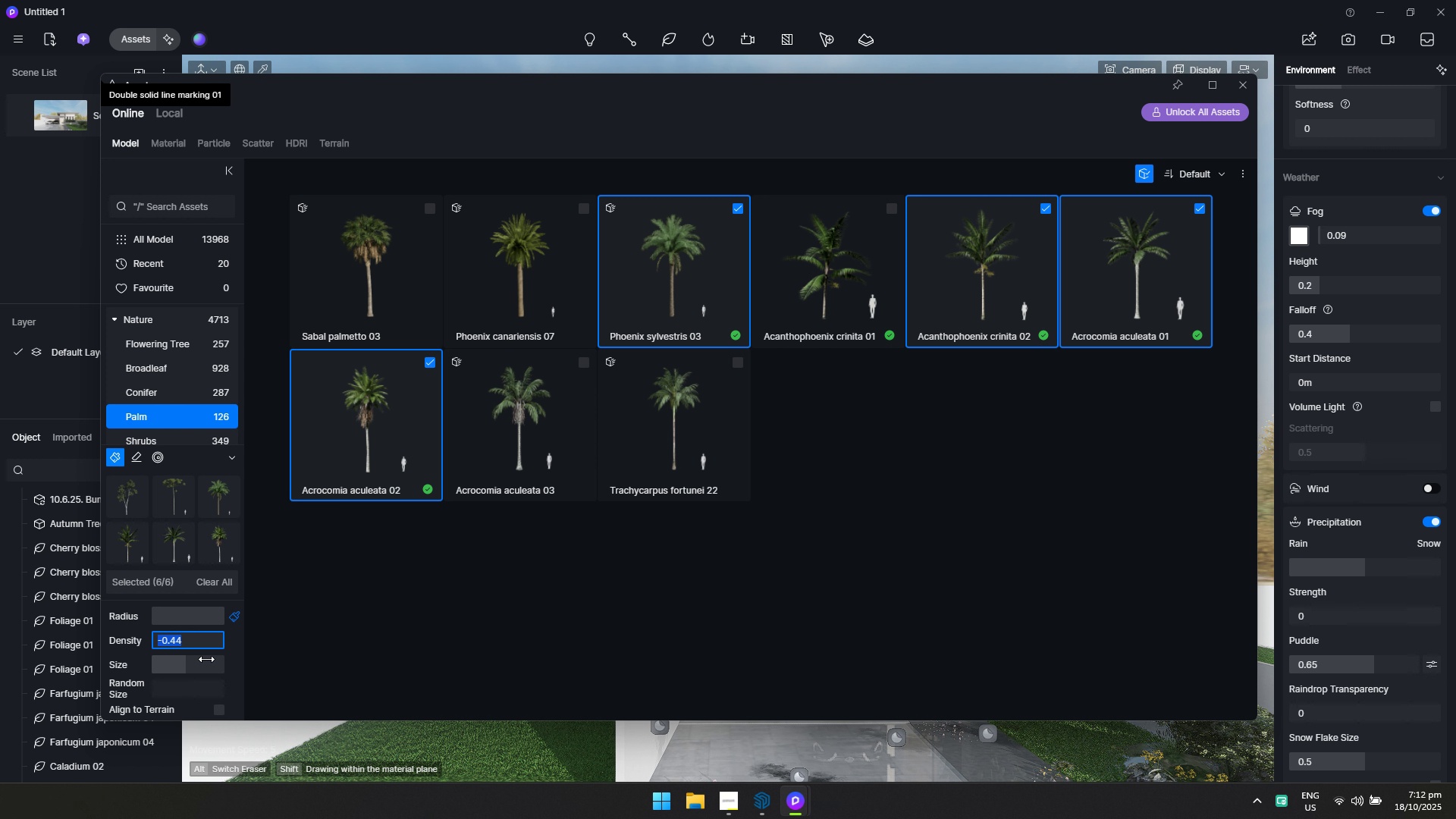 
left_click([206, 659])
 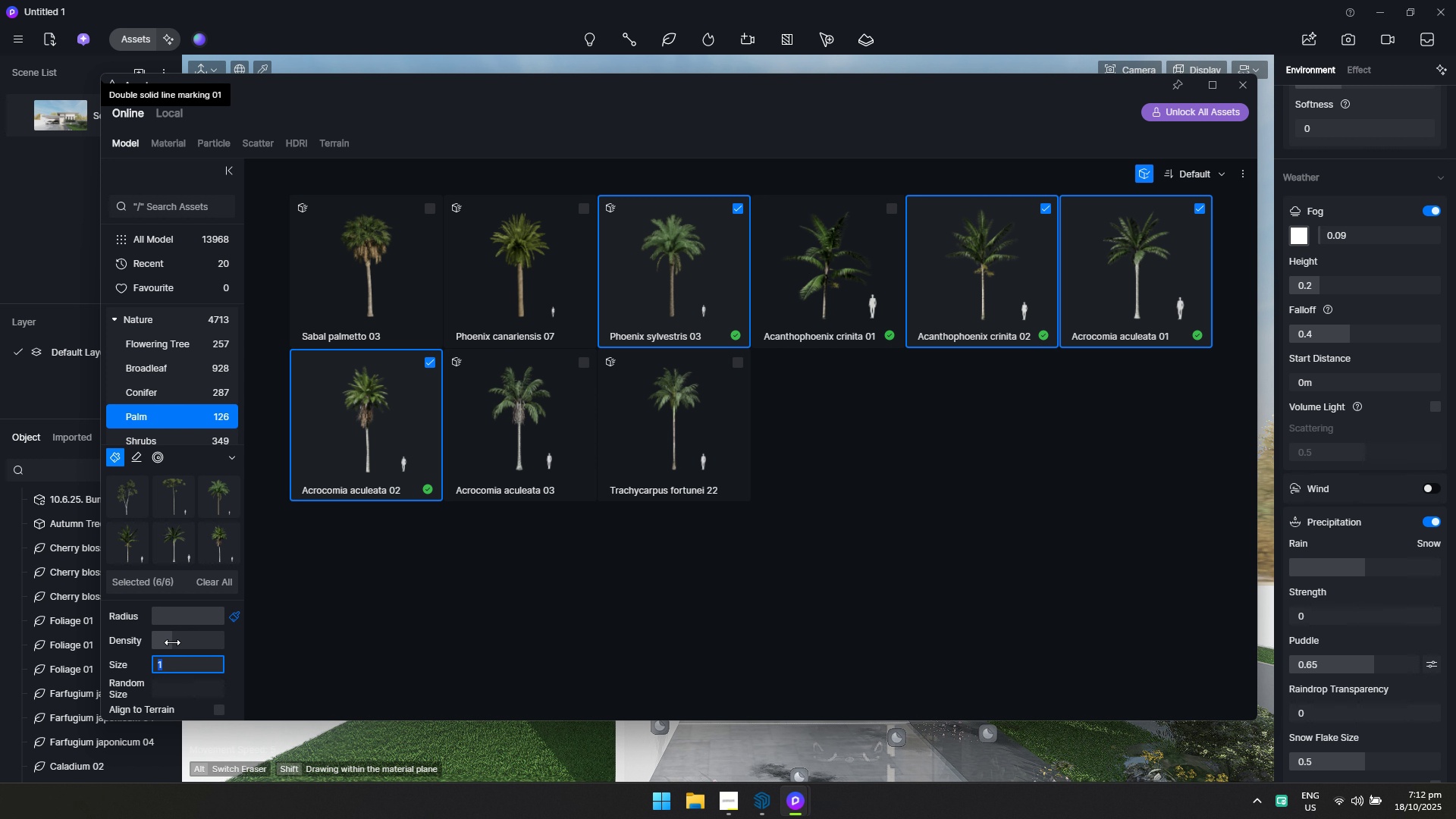 
left_click_drag(start_coordinate=[172, 642], to_coordinate=[176, 642])
 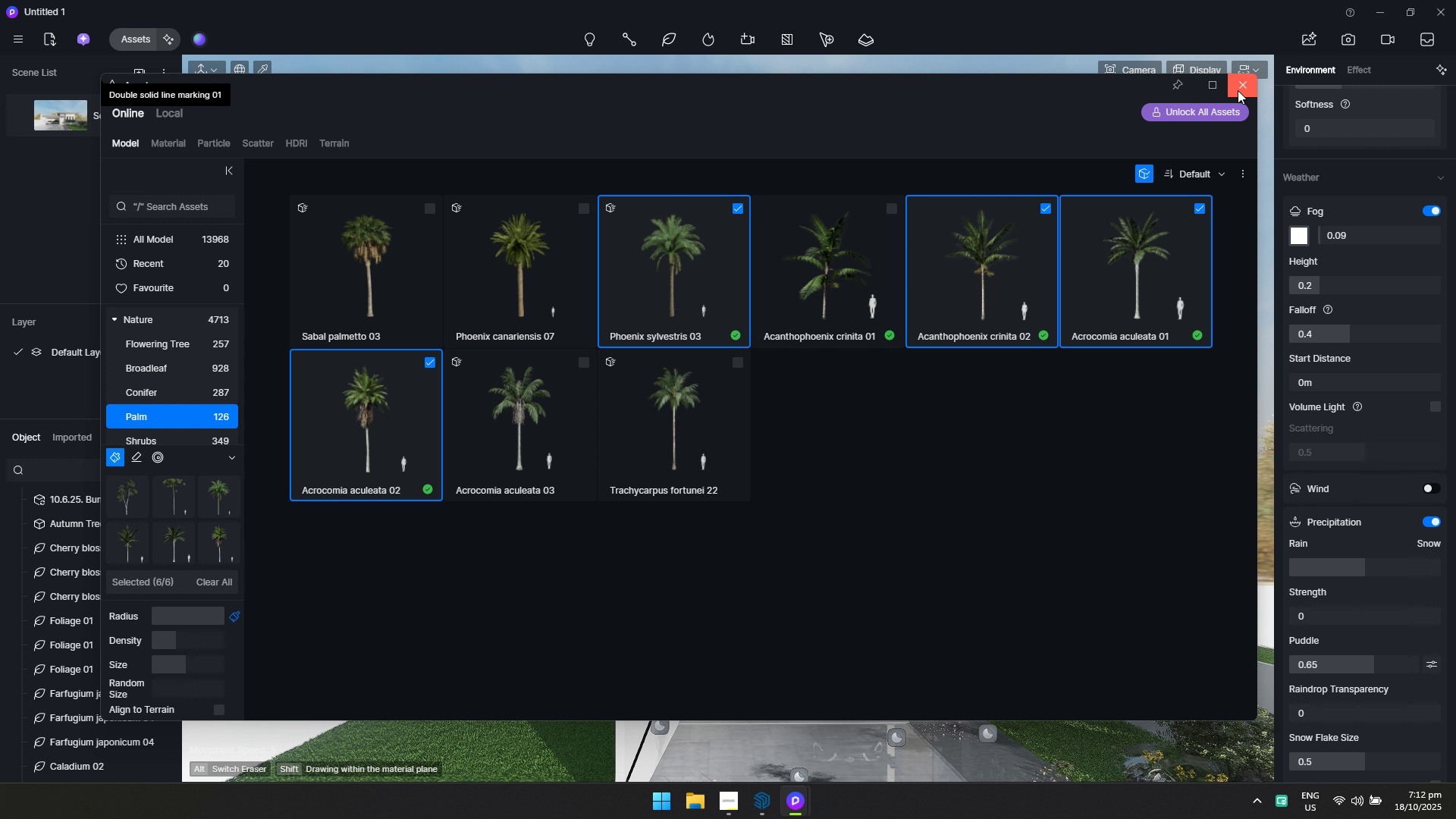 
wait(5.56)
 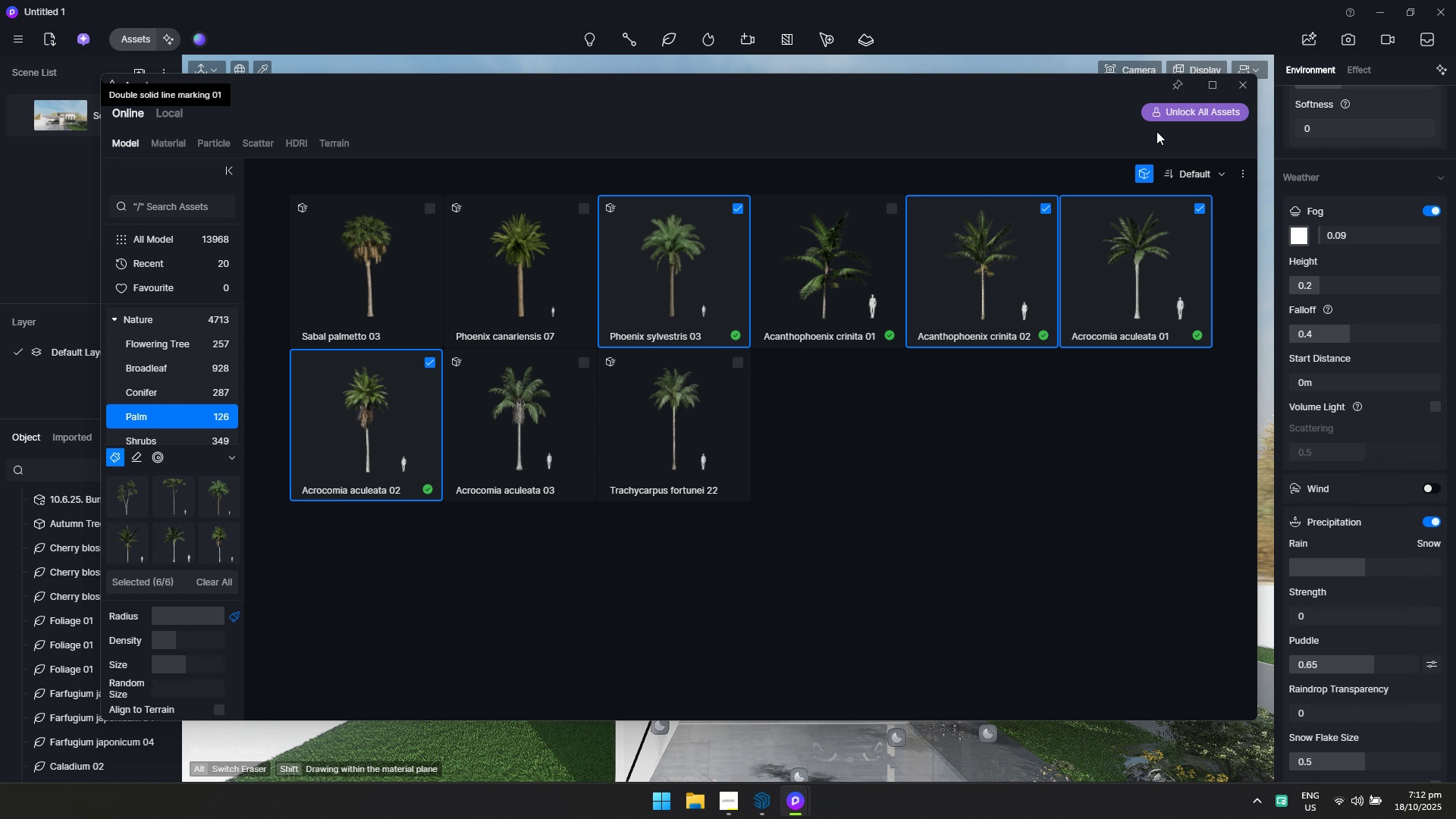 
left_click([1238, 90])
 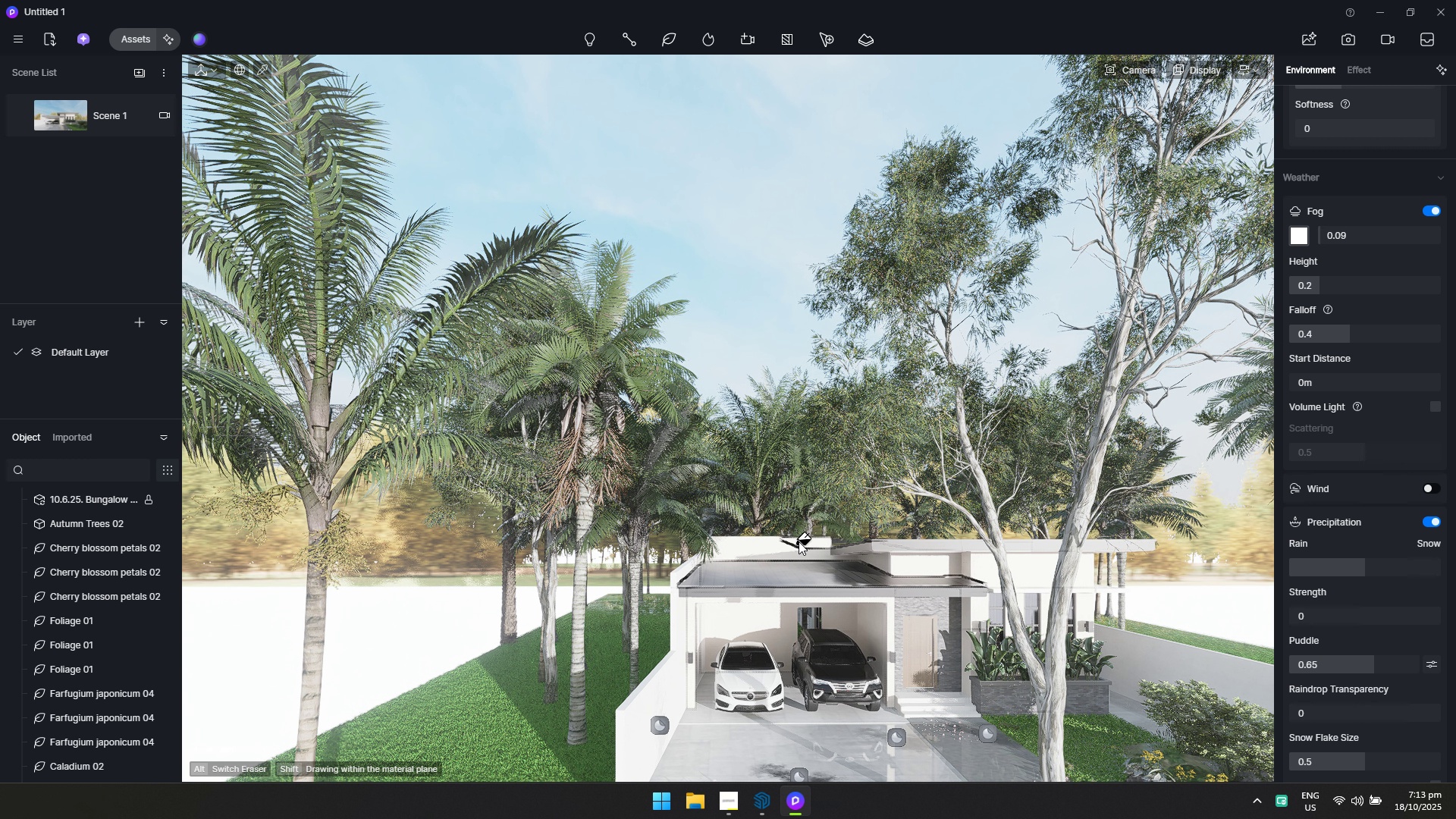 
hold_key(key=S, duration=0.53)
 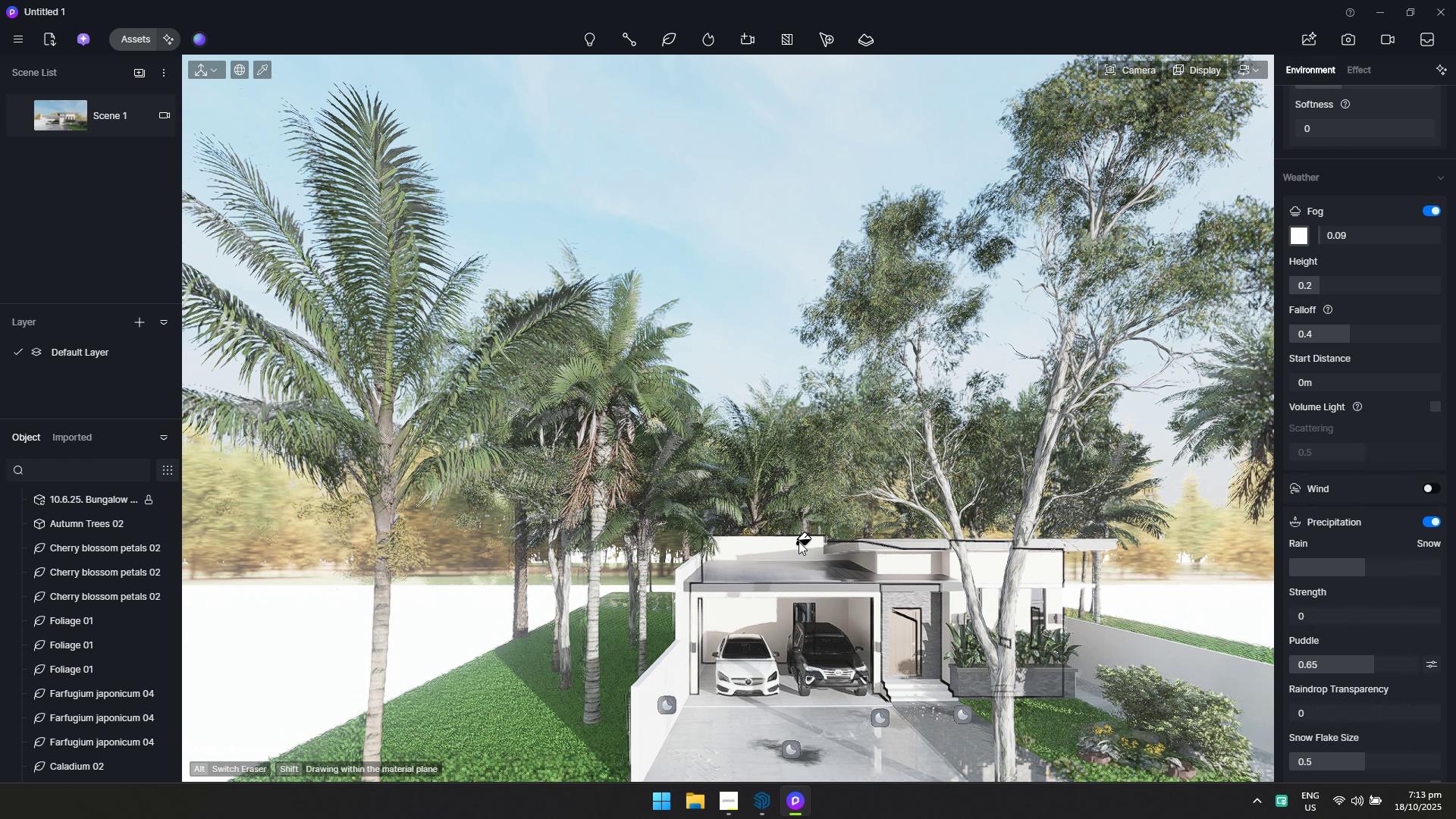 
hold_key(key=D, duration=0.33)
 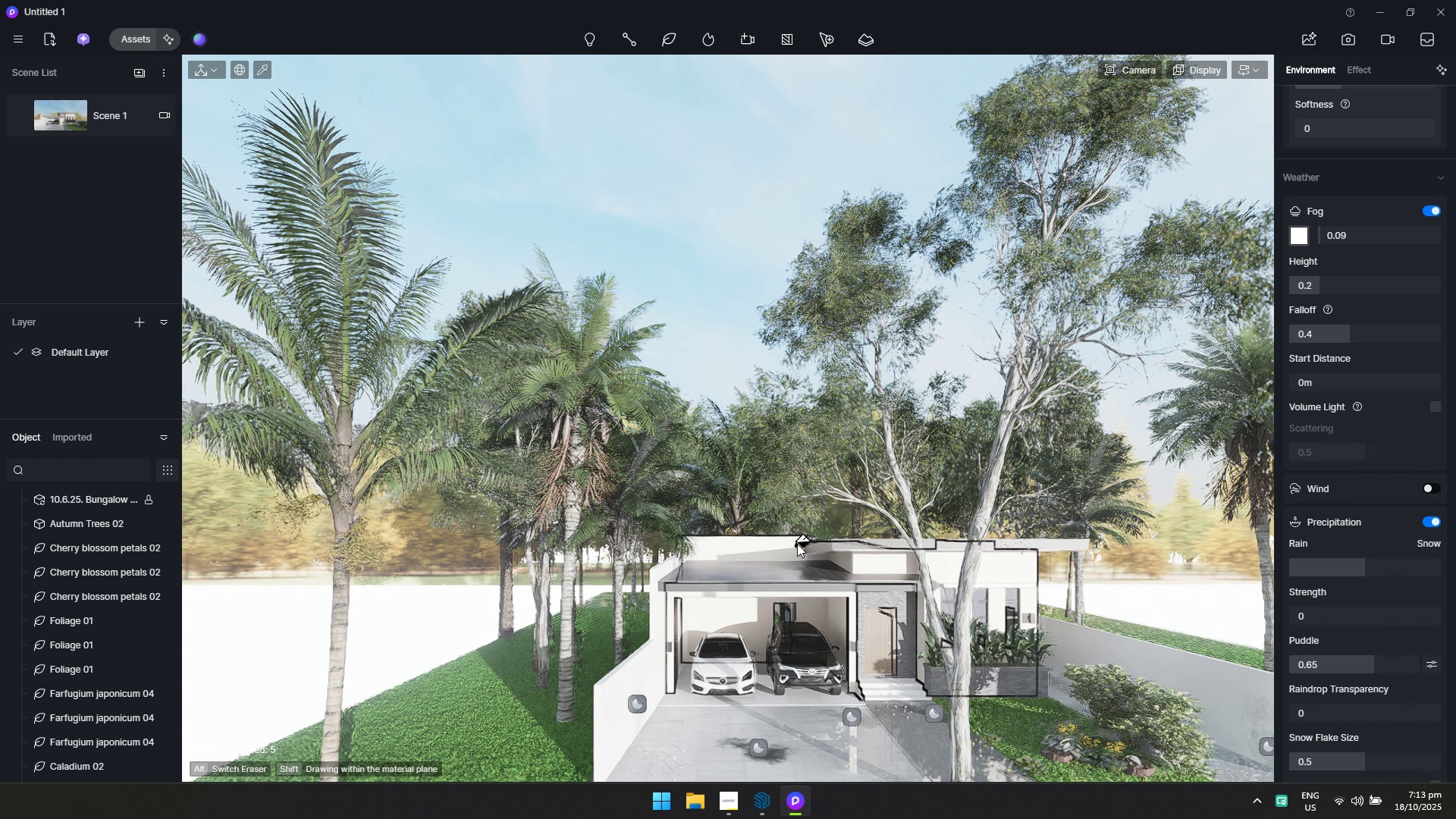 
hold_key(key=S, duration=1.04)
 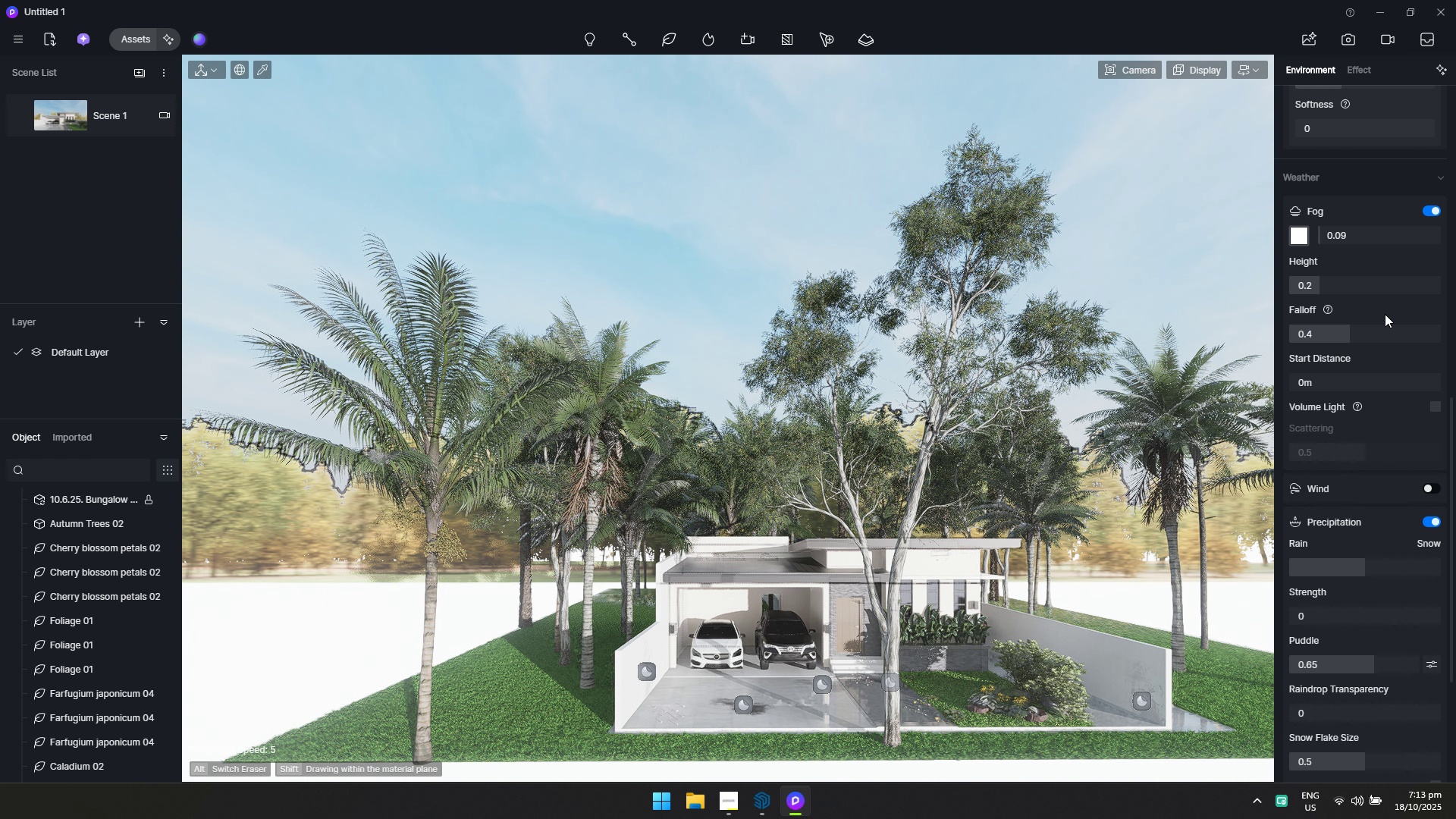 
key(Control+Z)
 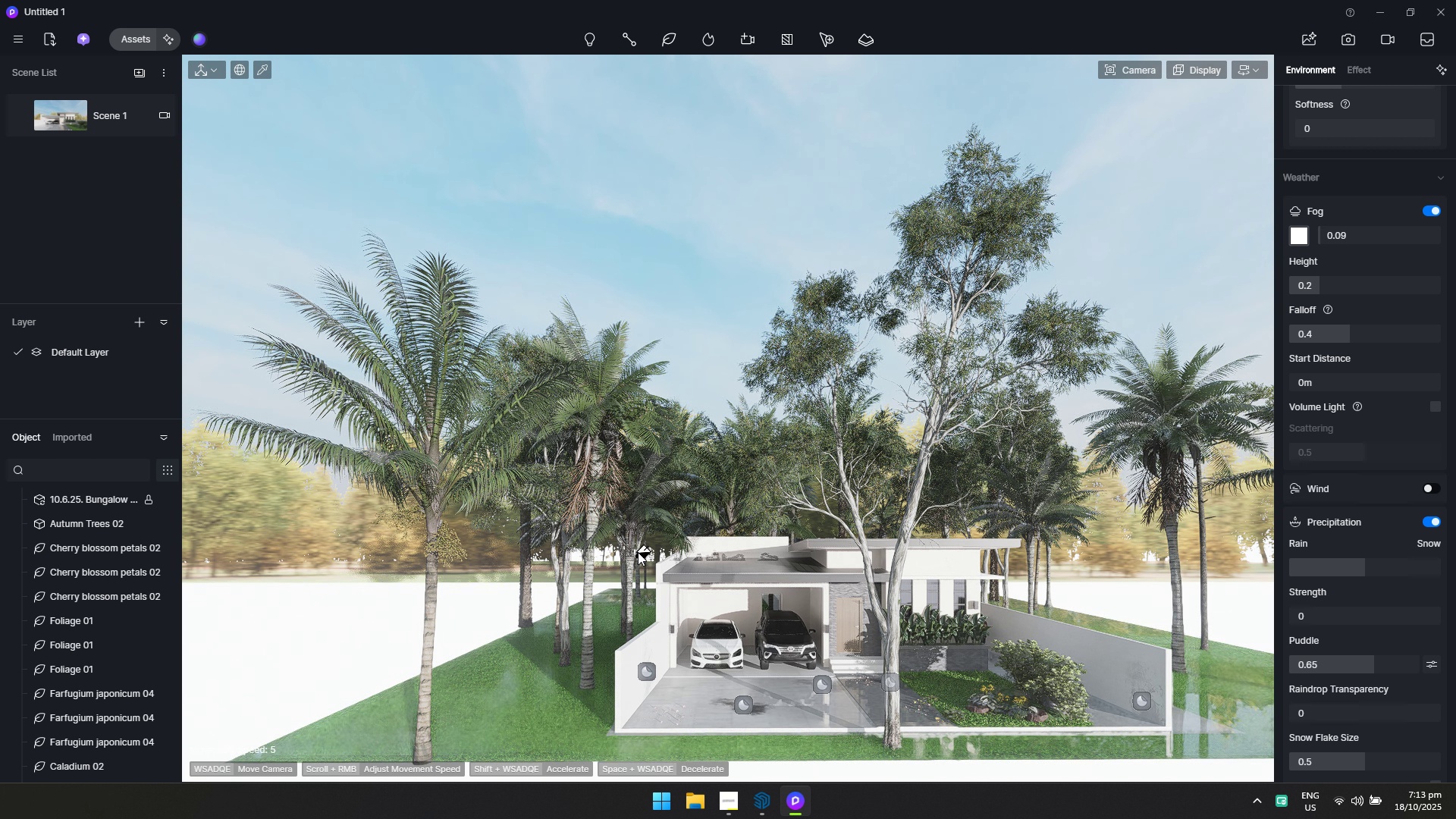 
left_click([635, 516])
 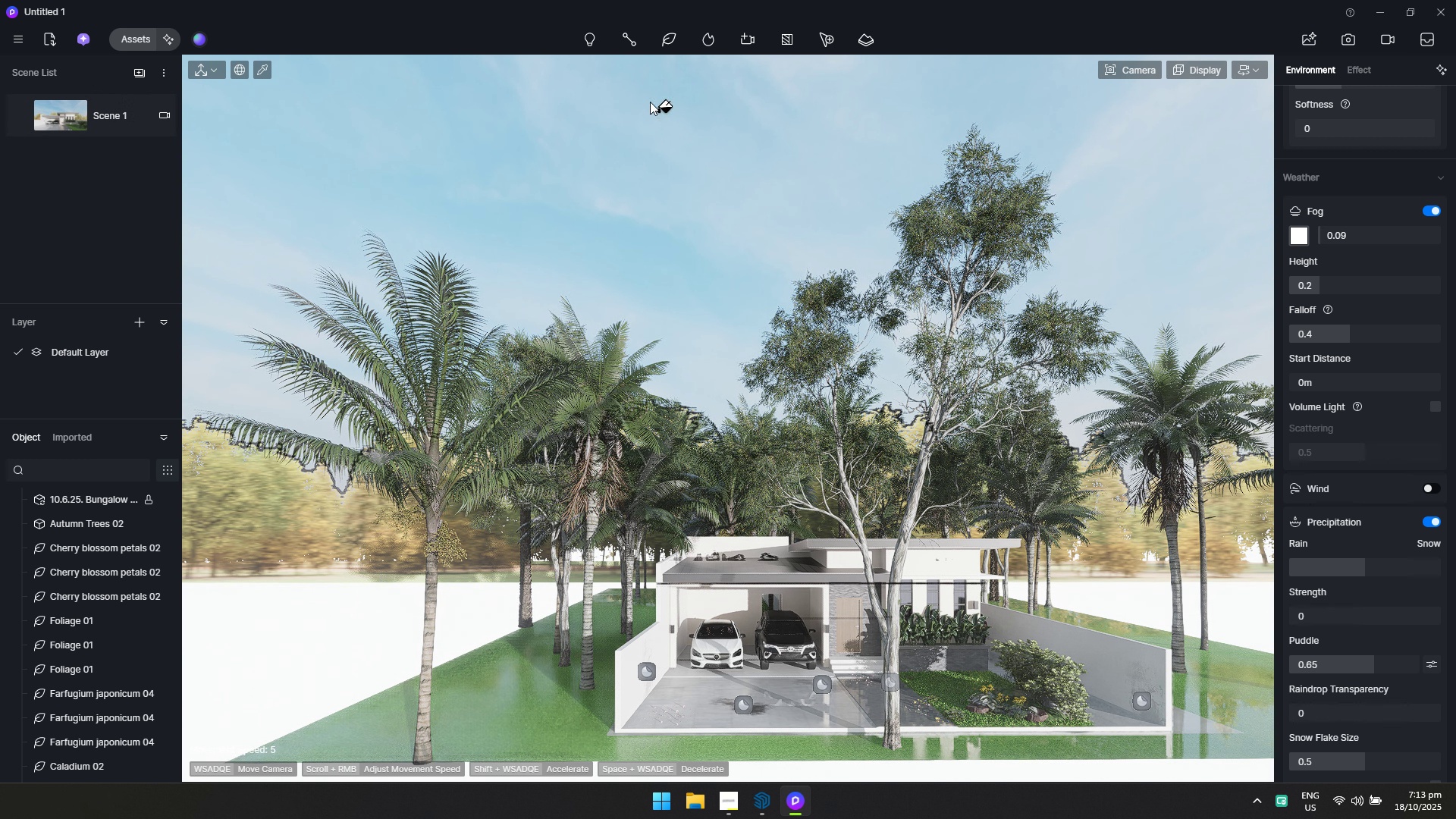 
key(Escape)
 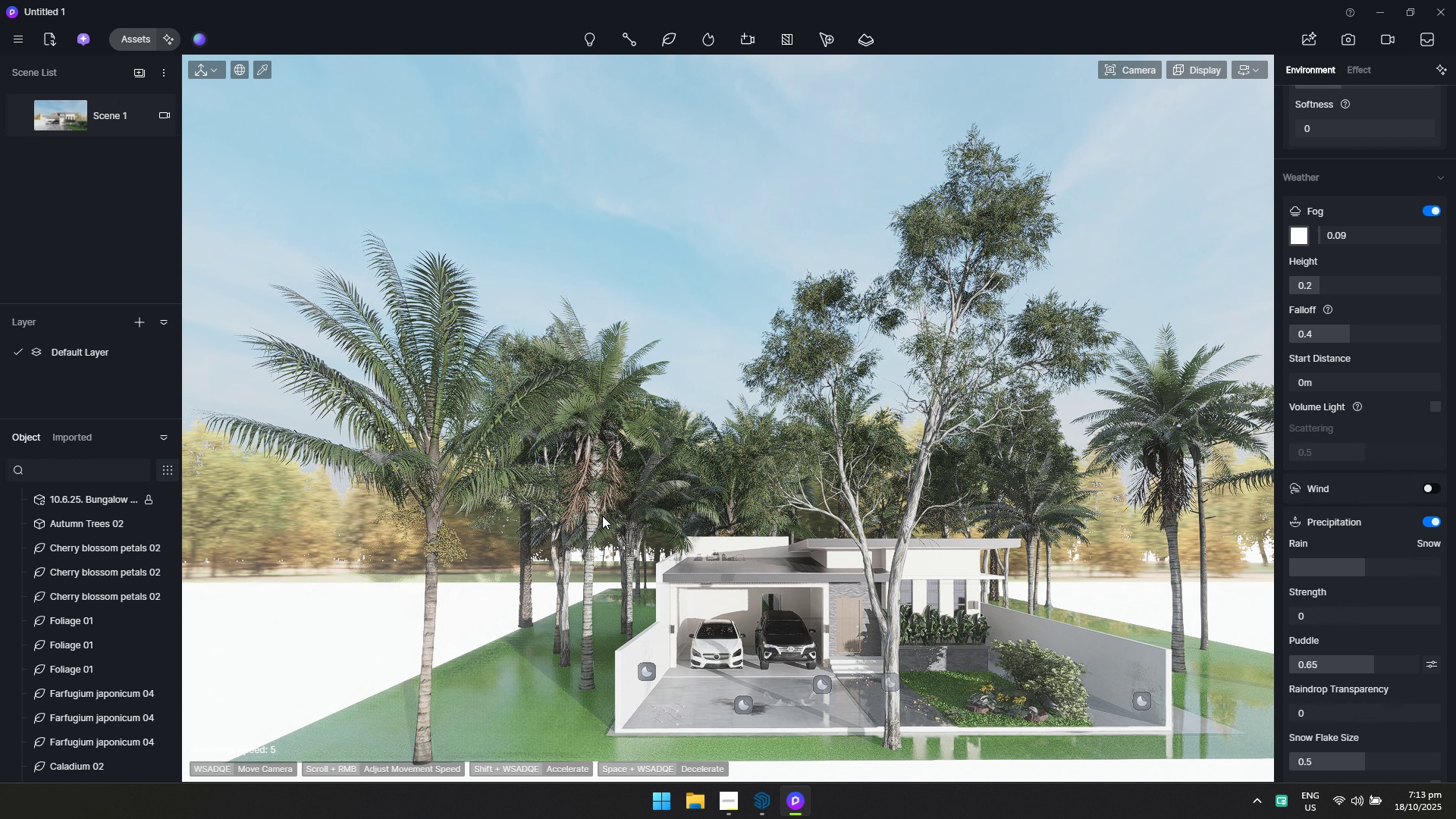 
left_click([595, 511])
 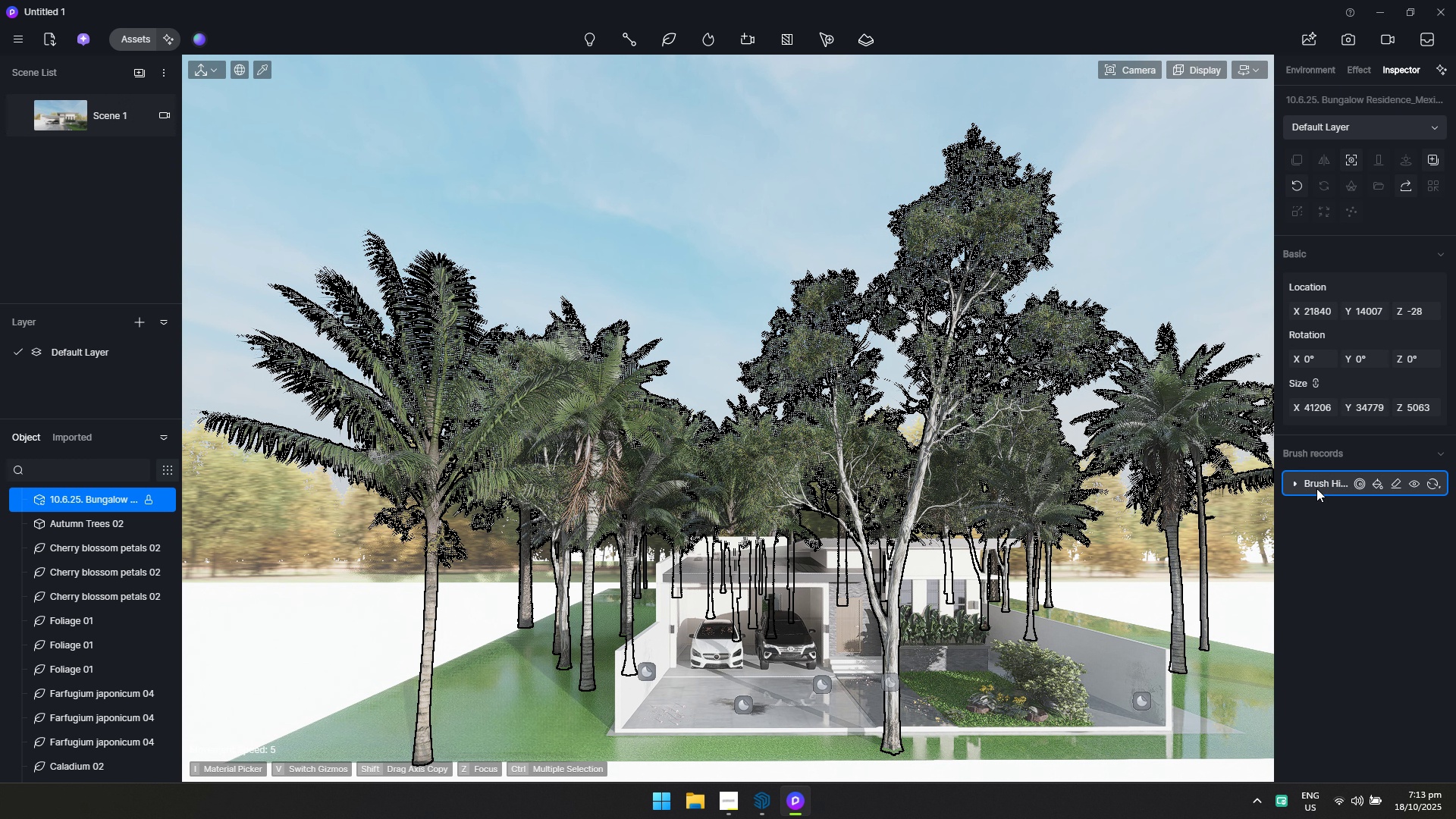 
left_click([1296, 482])
 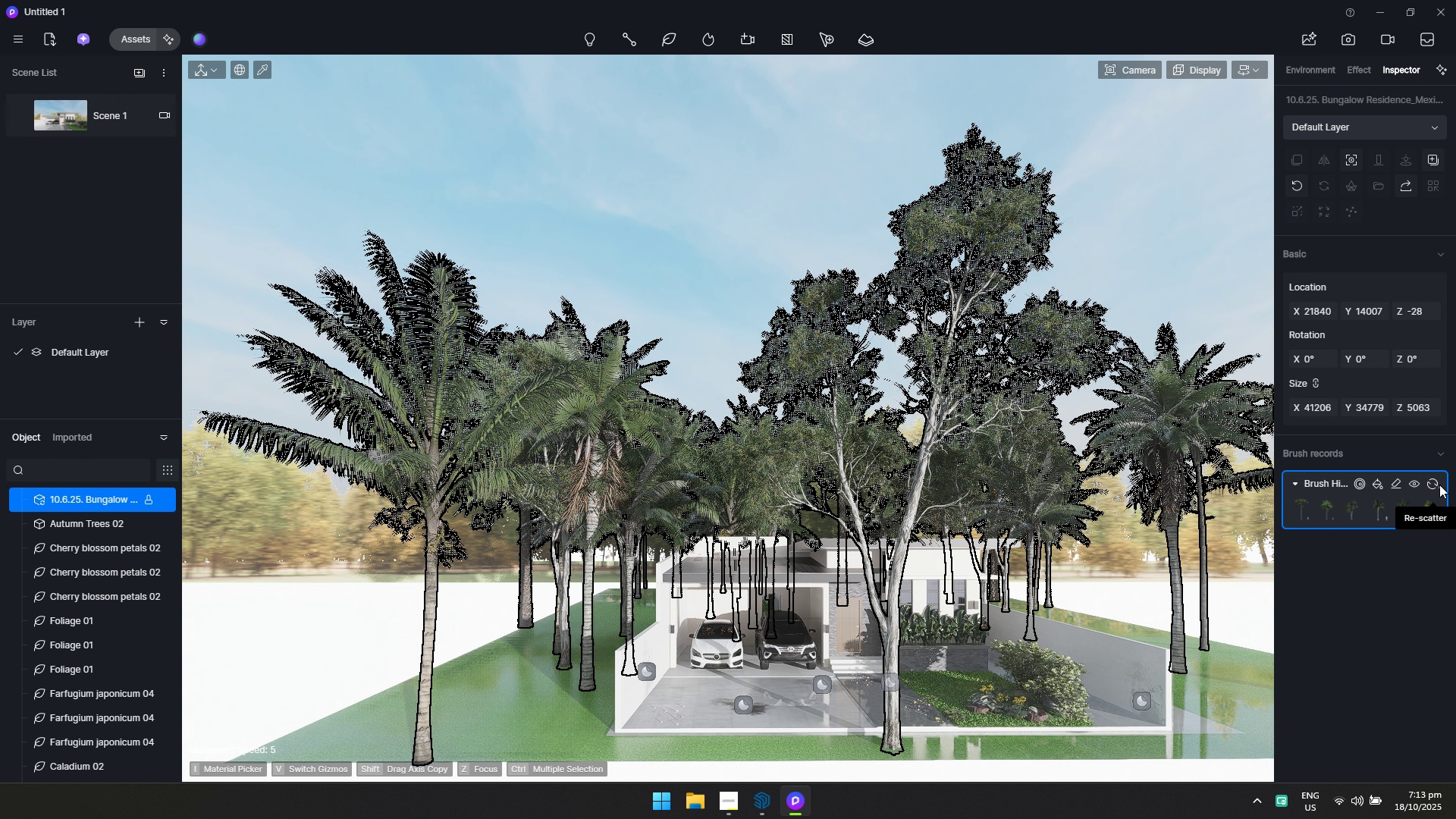 
left_click([1439, 485])
 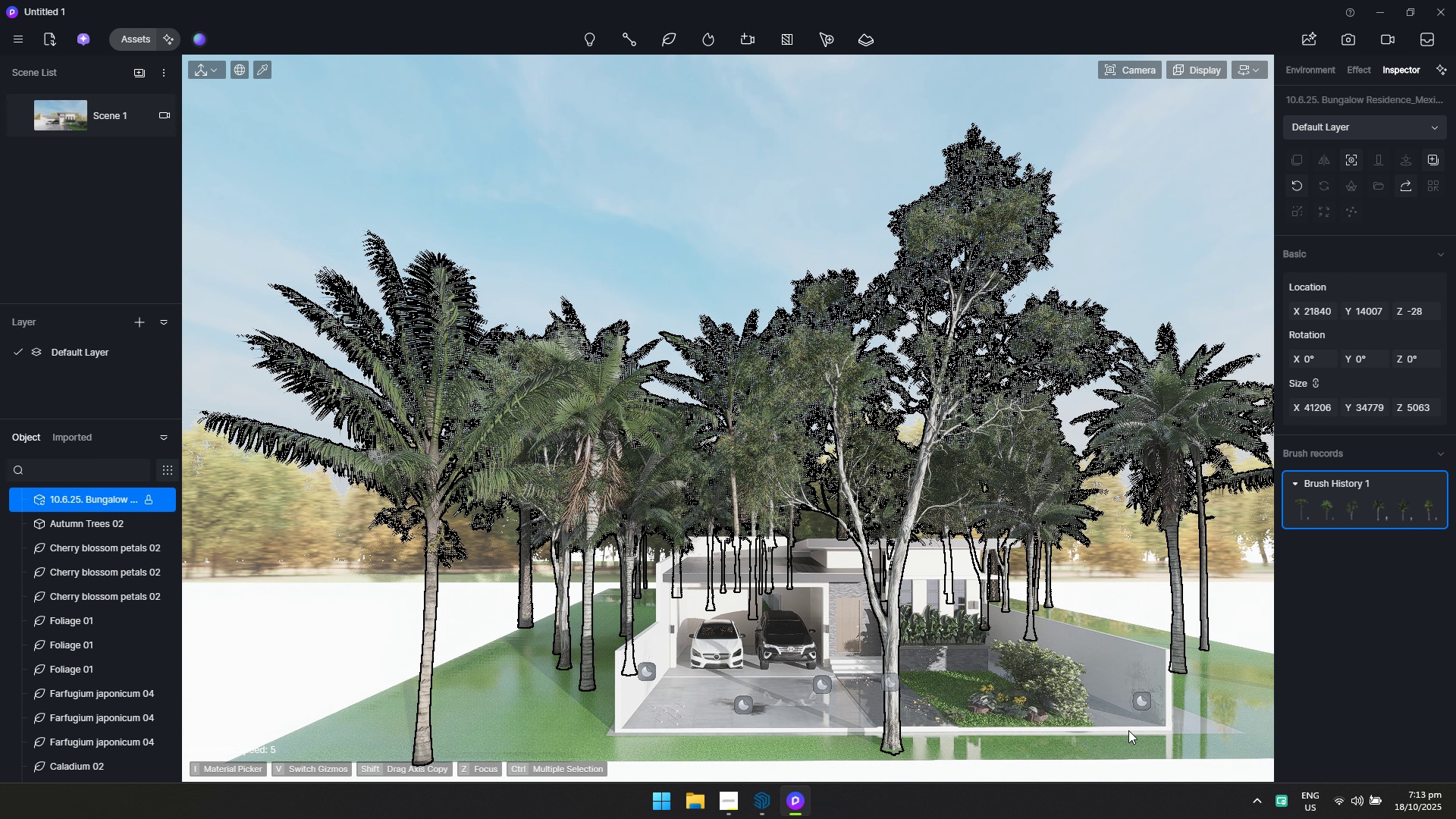 
wait(5.48)
 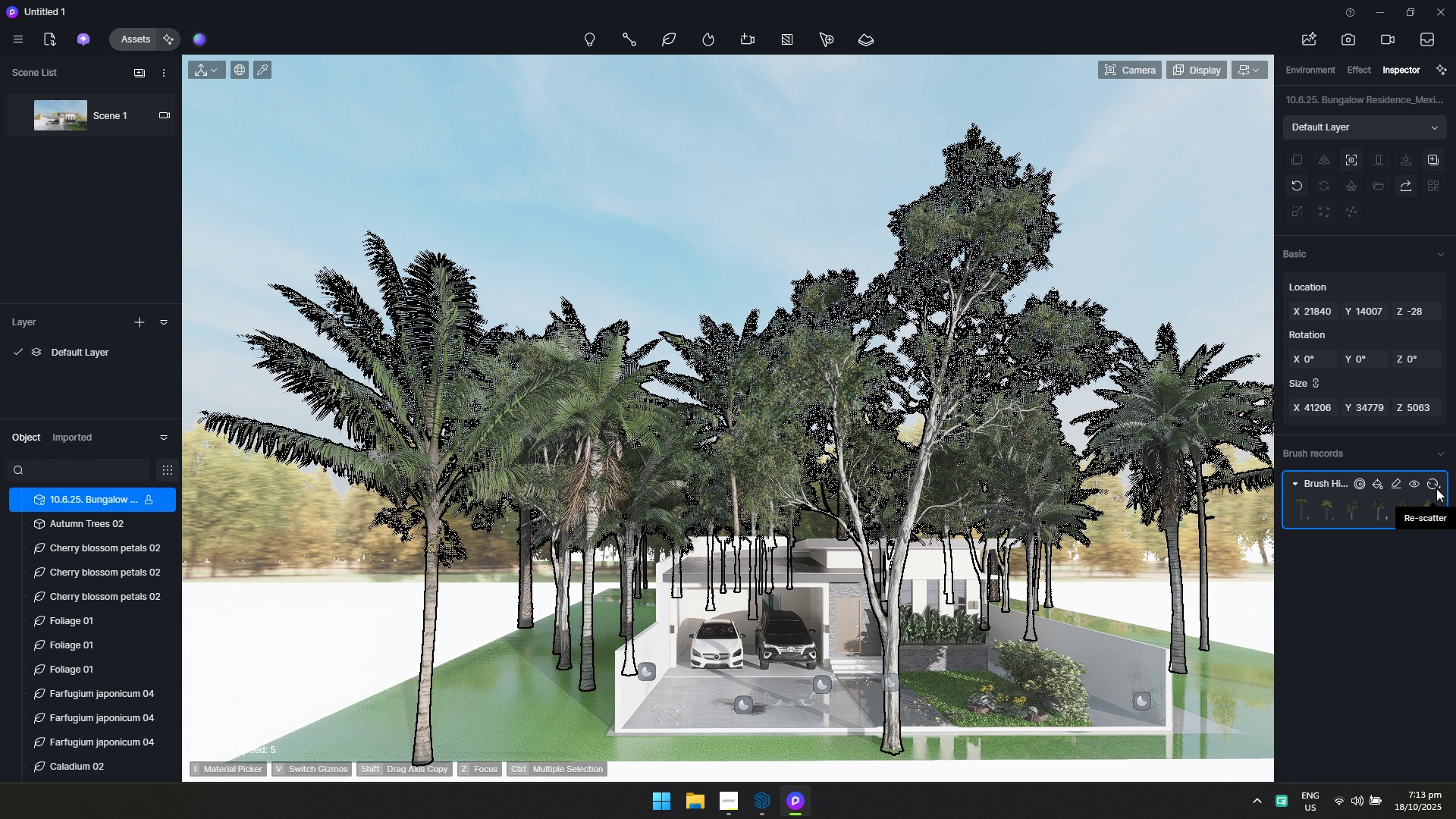 
left_click([711, 42])
 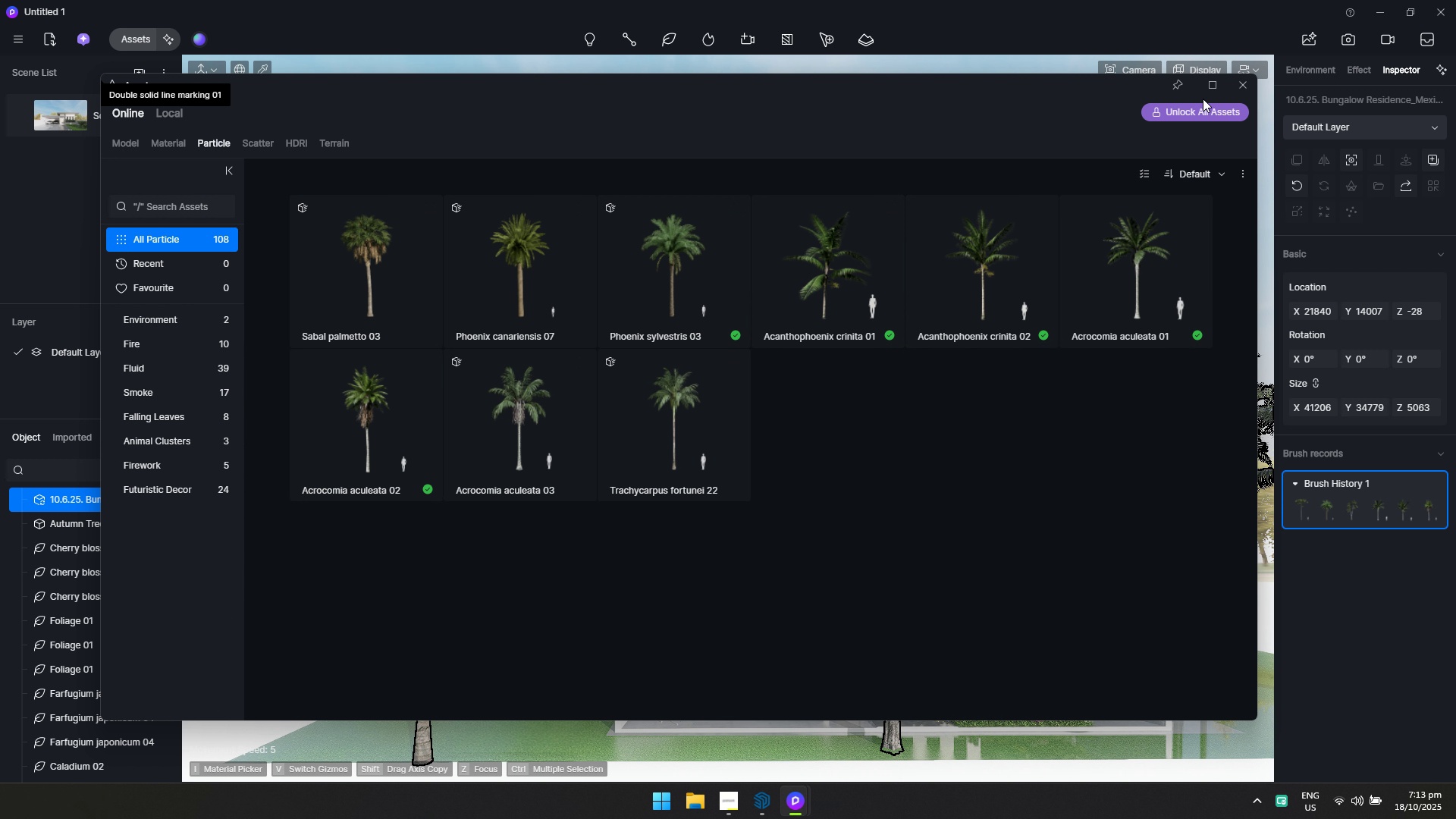 
left_click([1239, 91])
 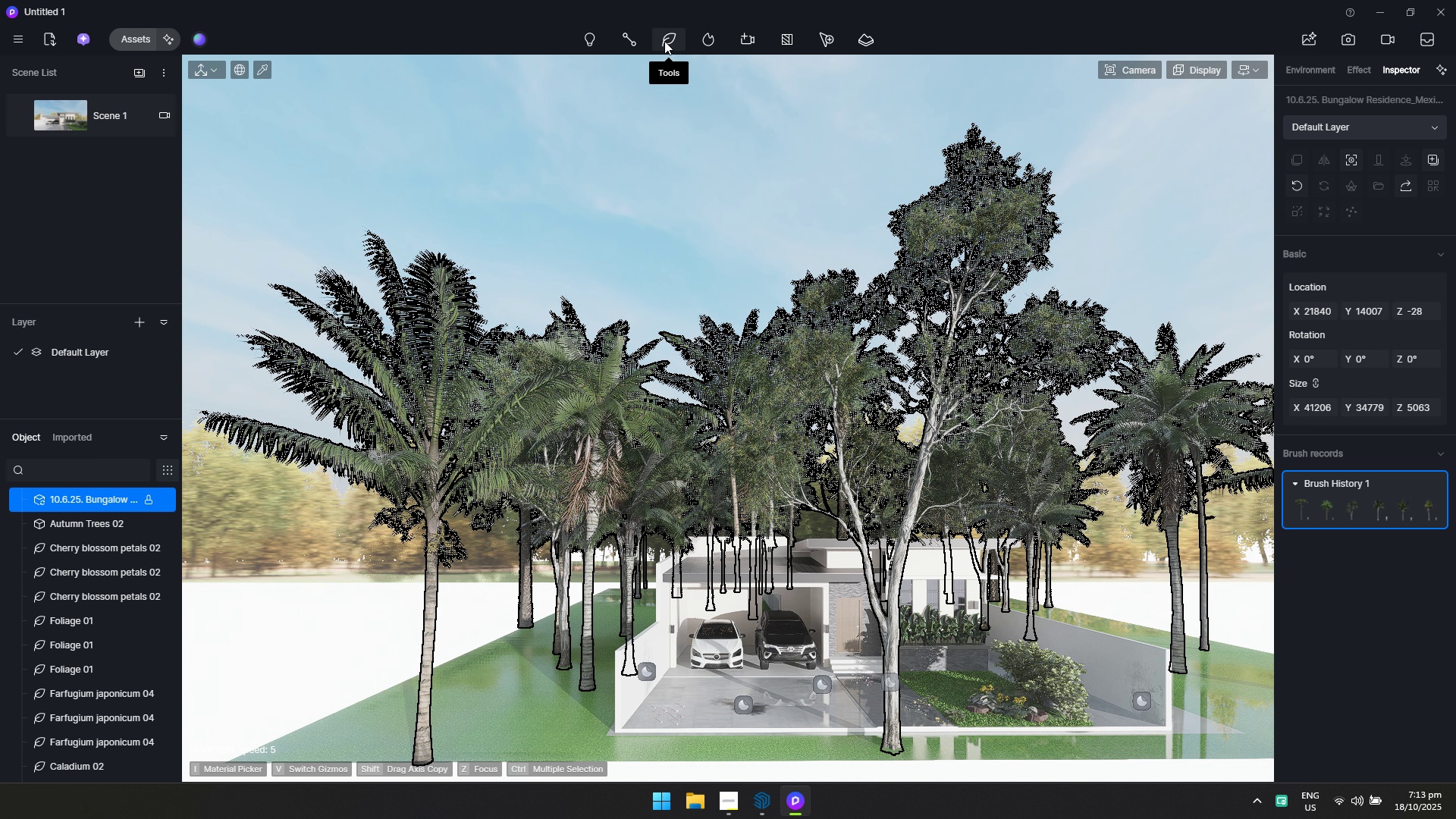 
left_click([654, 35])
 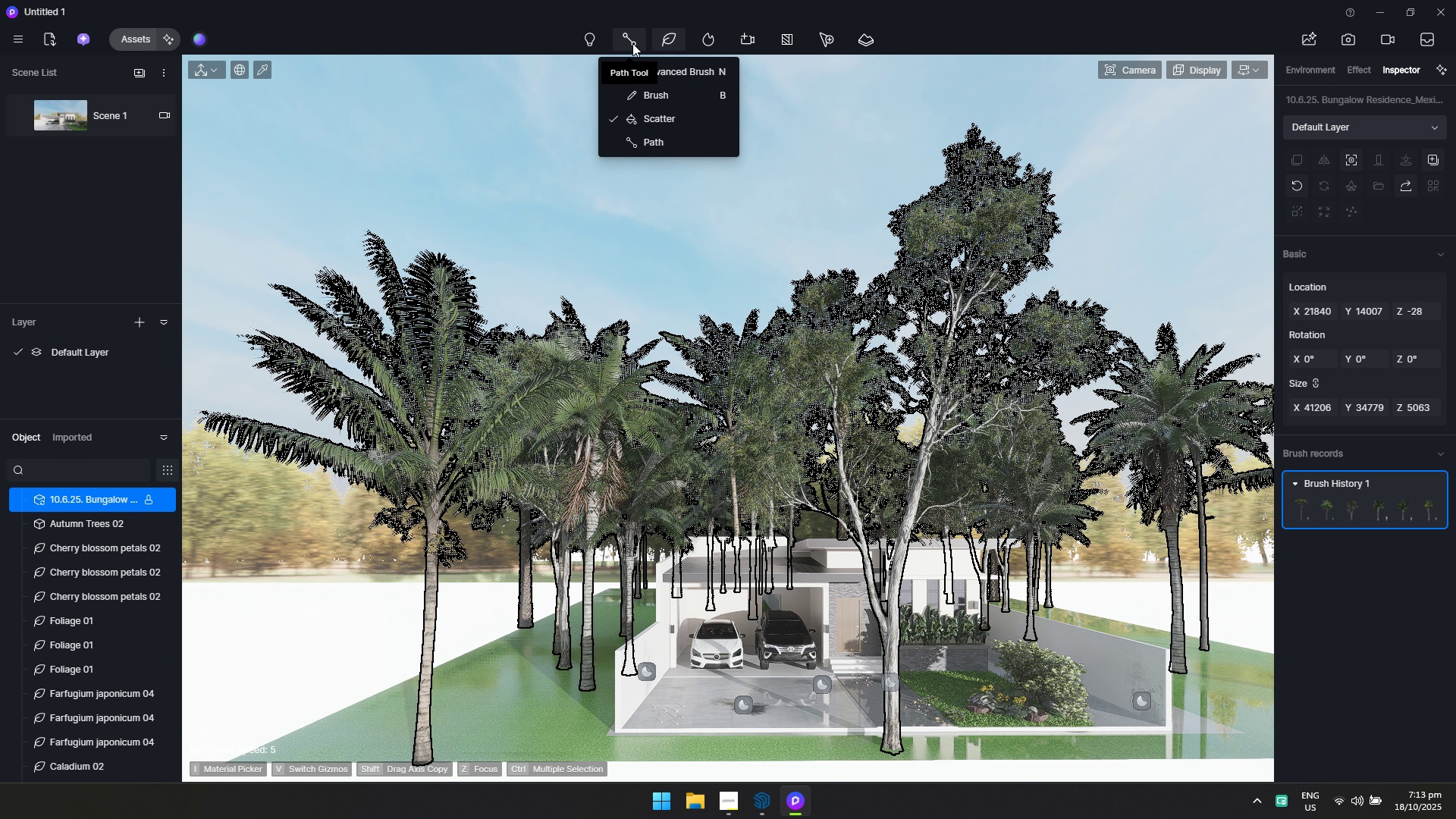 
double_click([587, 46])
 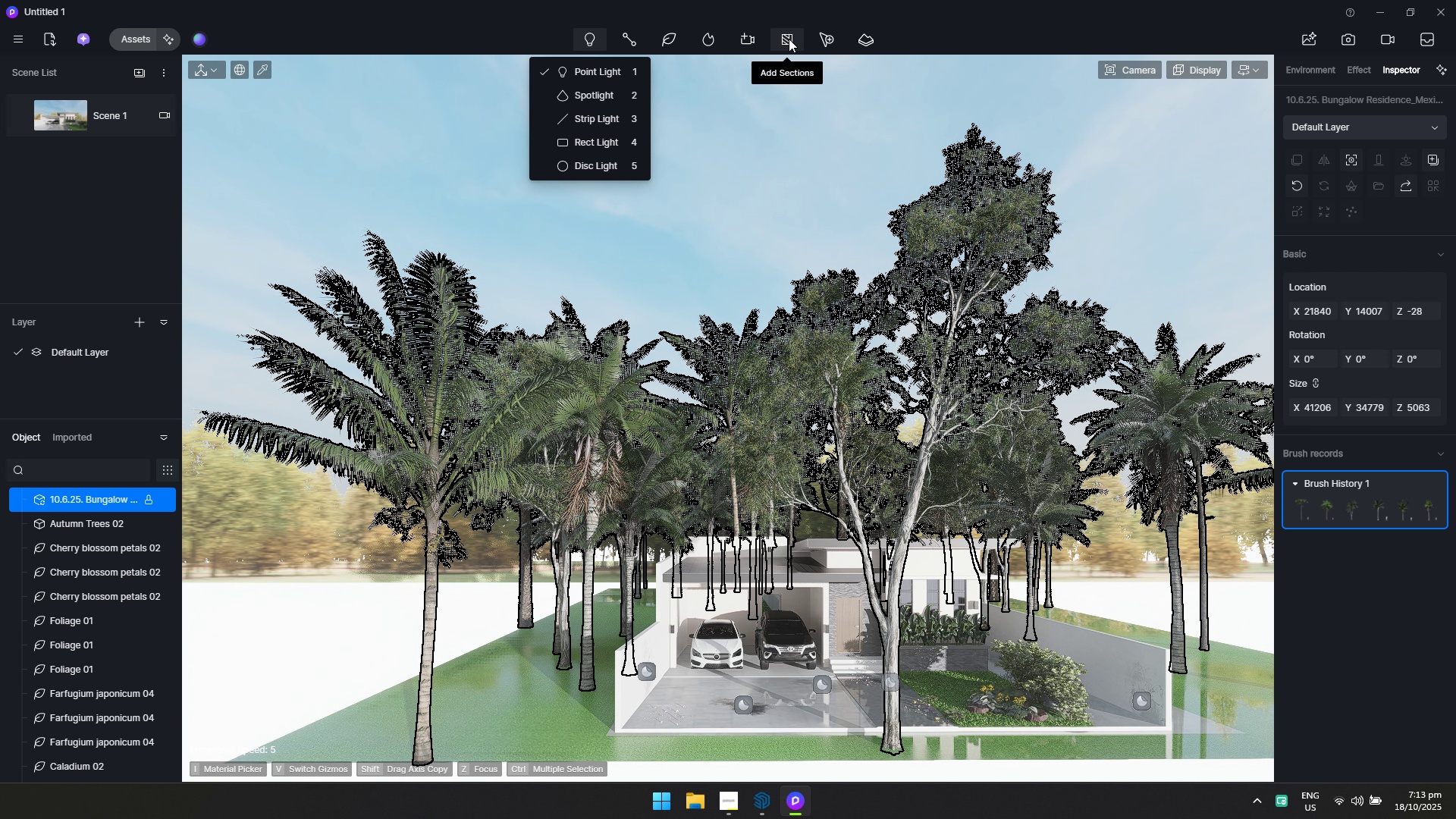 
key(Escape)
 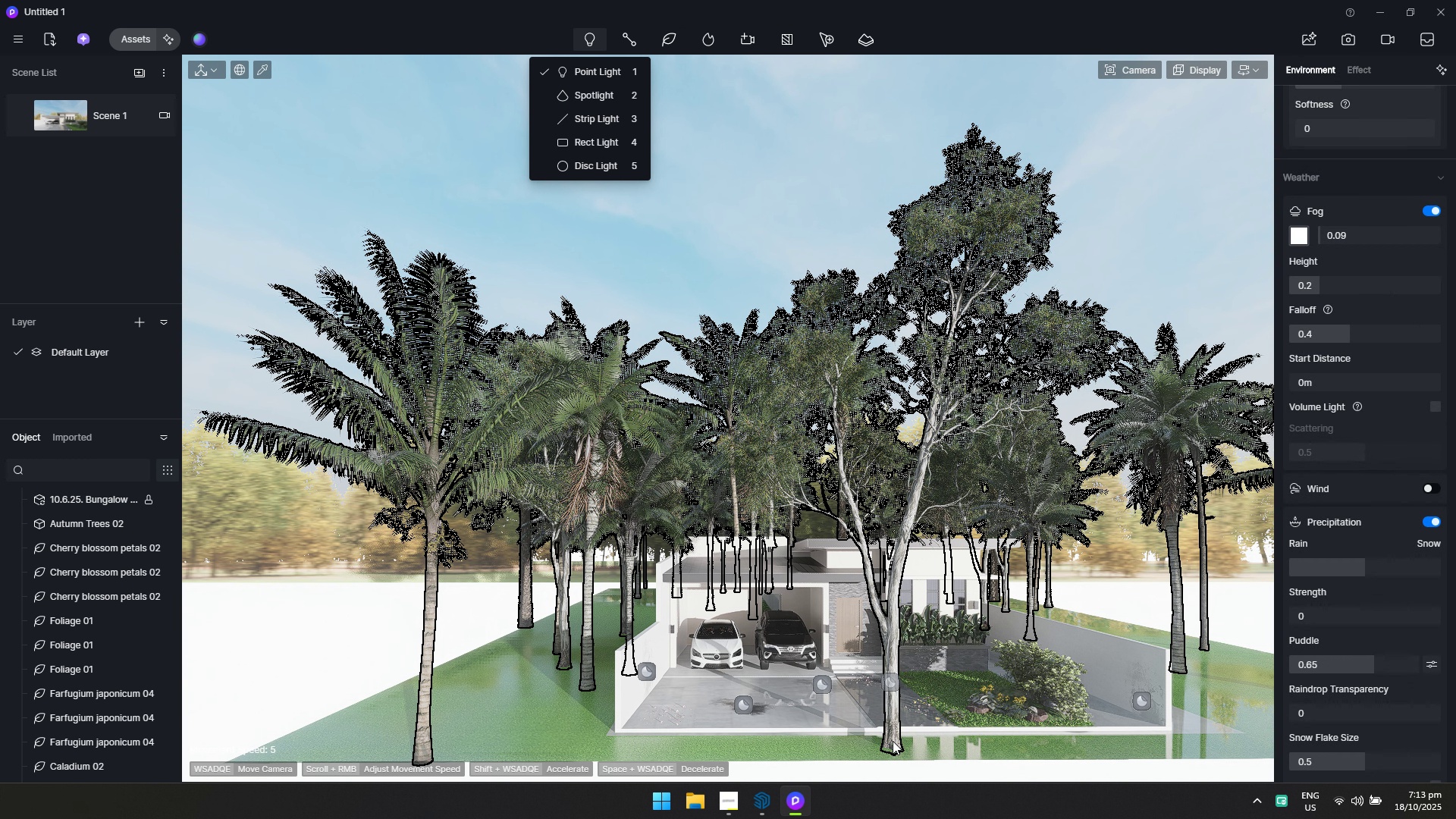 
left_click([893, 741])
 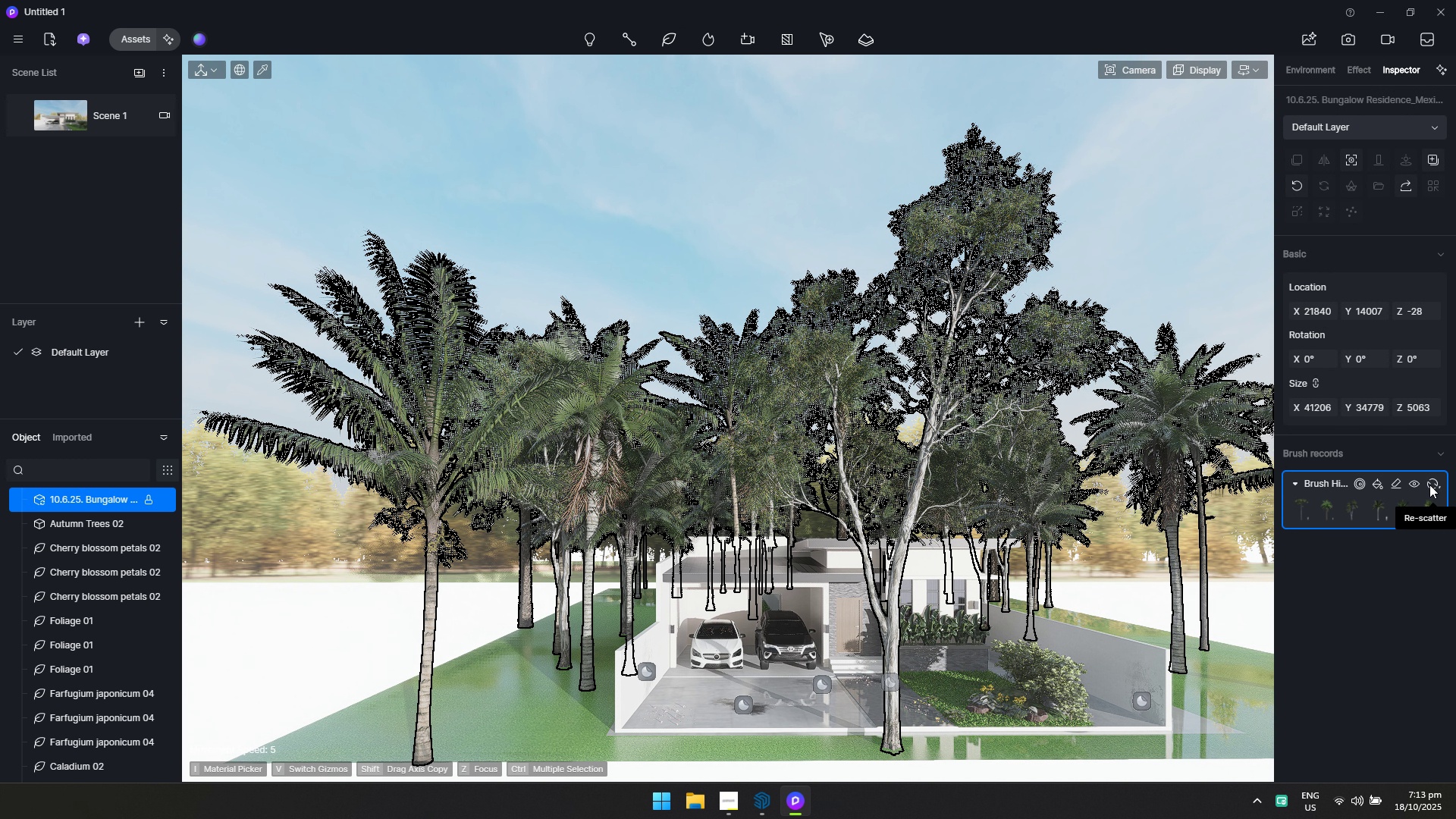 
left_click([1390, 484])
 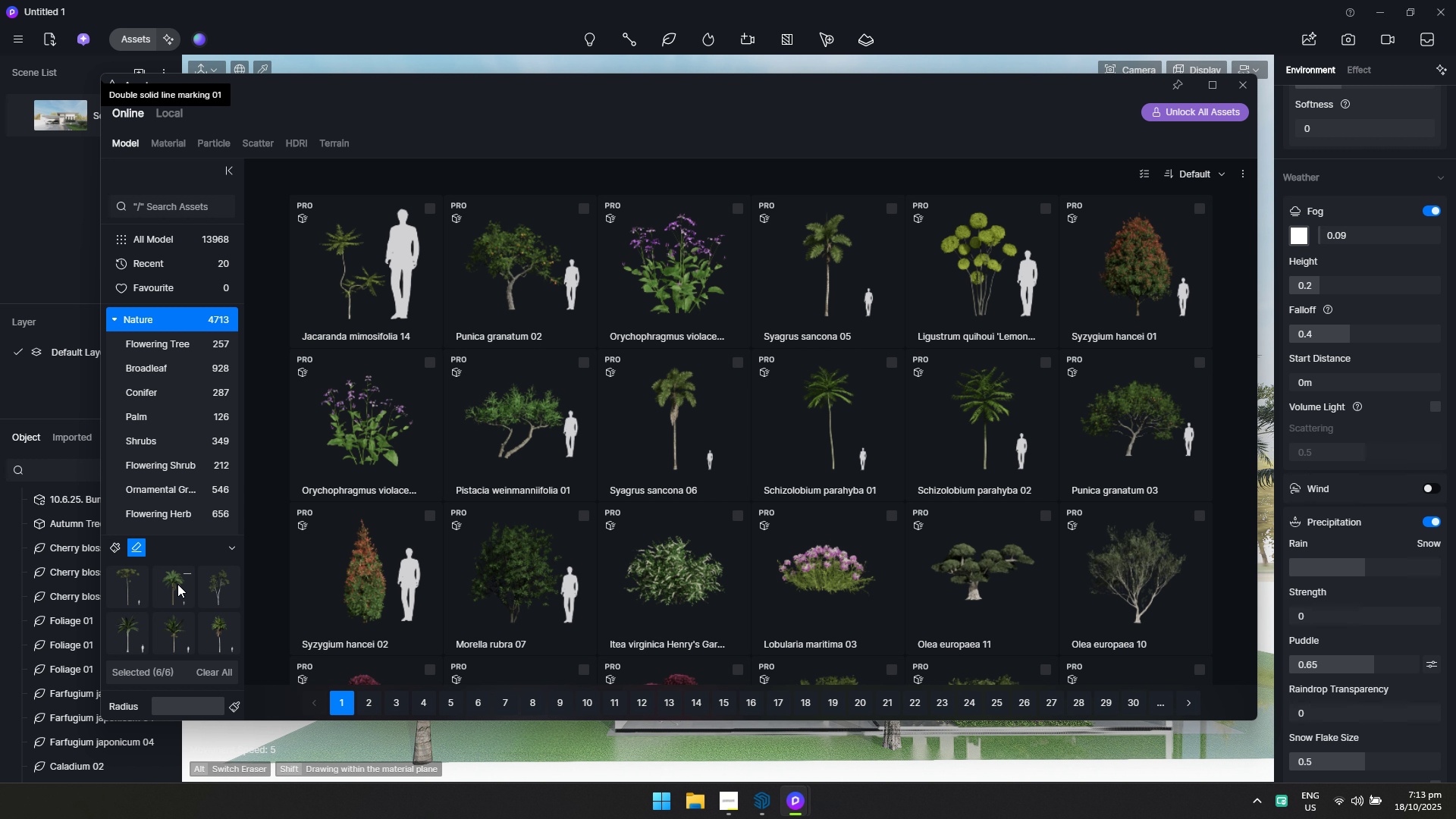 
wait(5.23)
 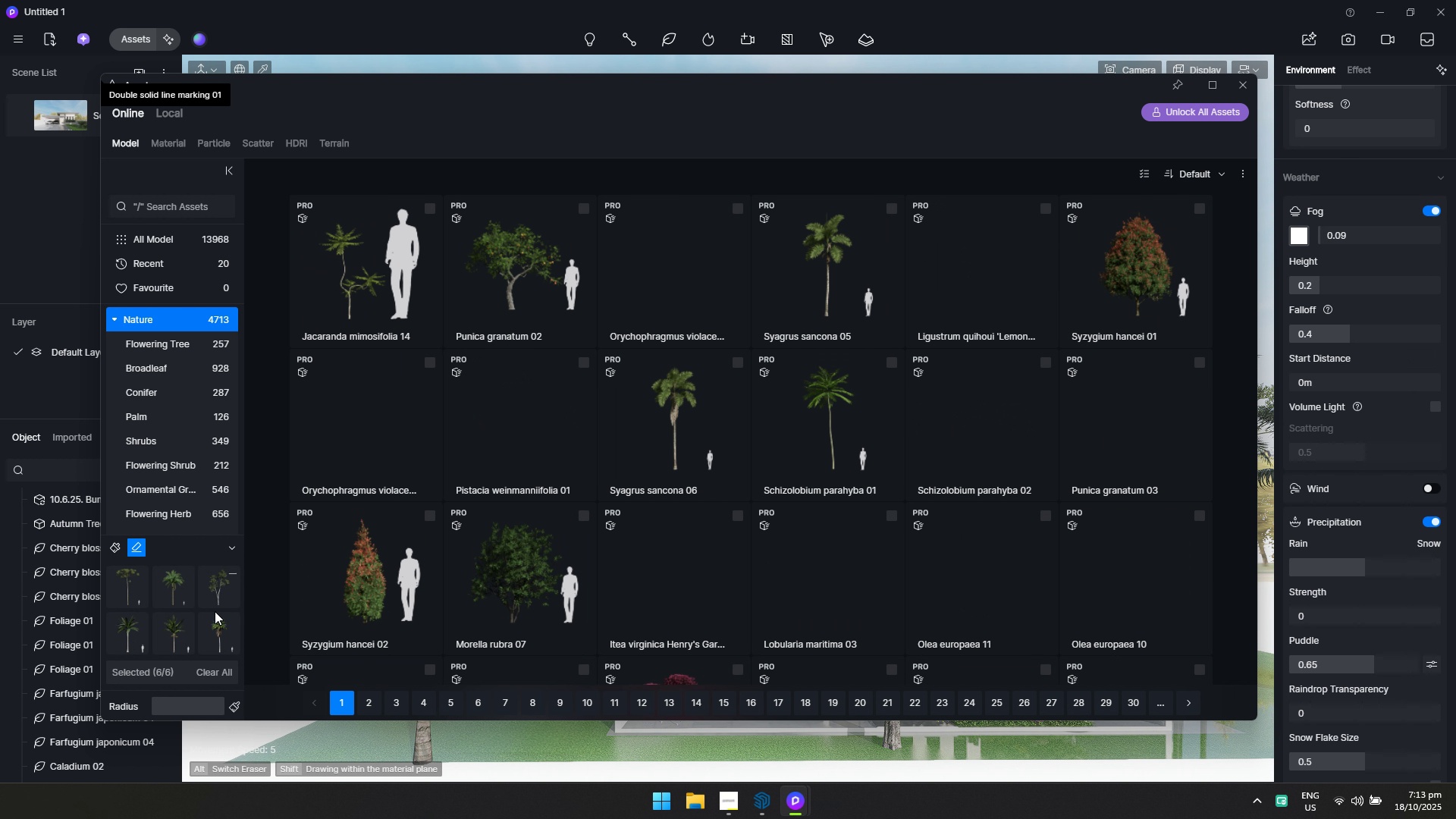 
left_click_drag(start_coordinate=[1128, 89], to_coordinate=[1150, 165])
 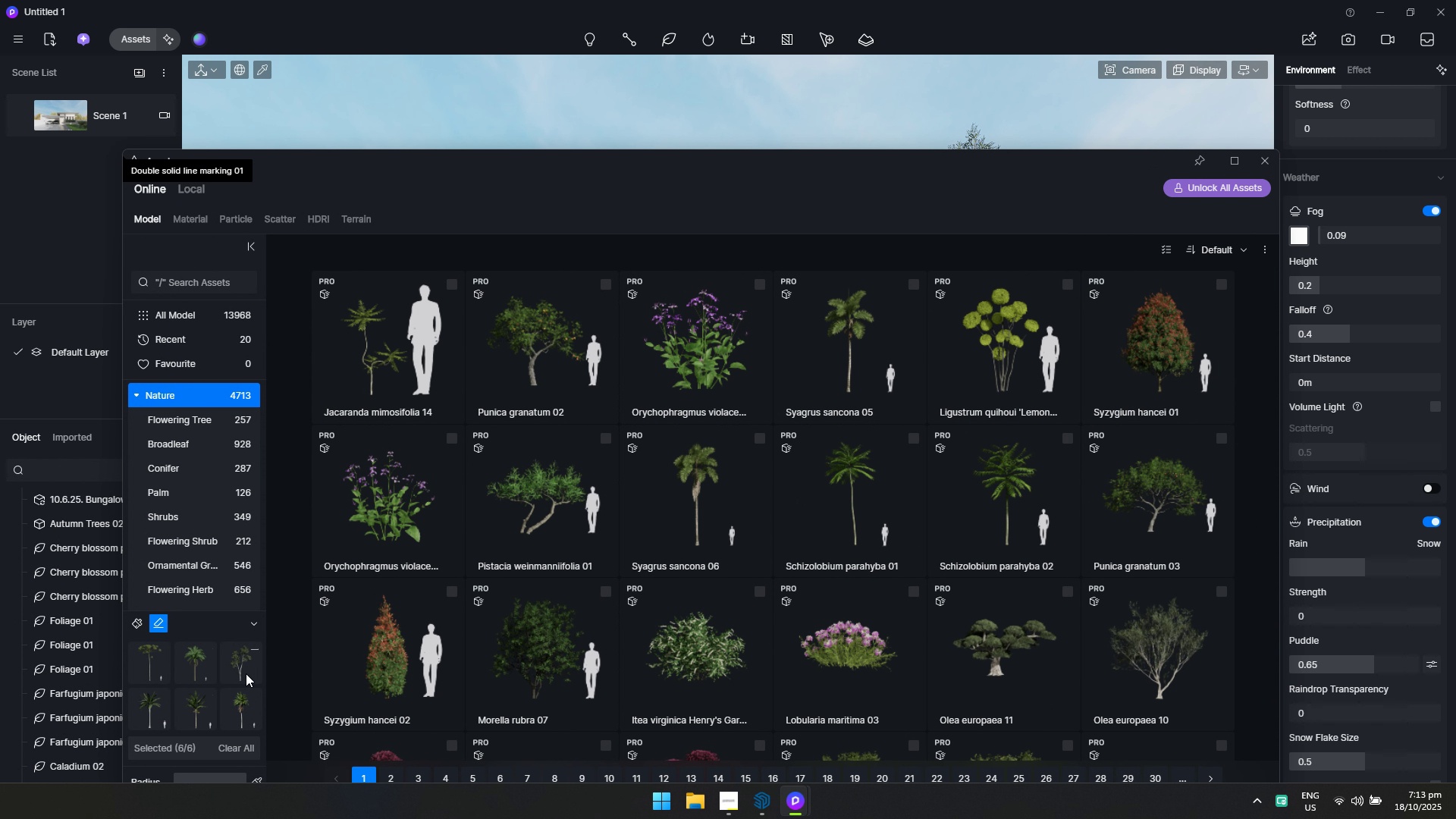 
left_click([252, 651])
 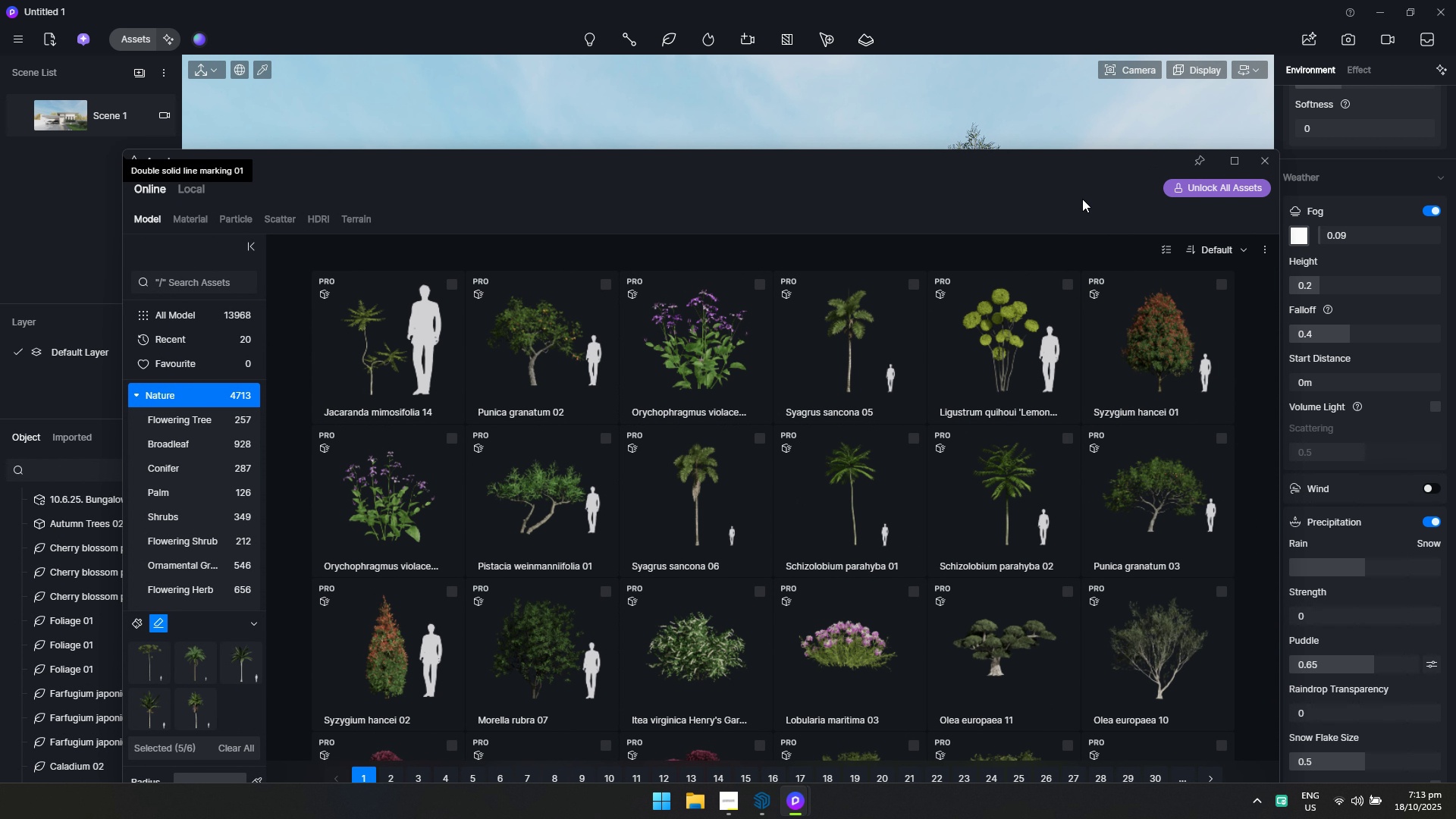 
left_click_drag(start_coordinate=[1089, 165], to_coordinate=[425, 652])
 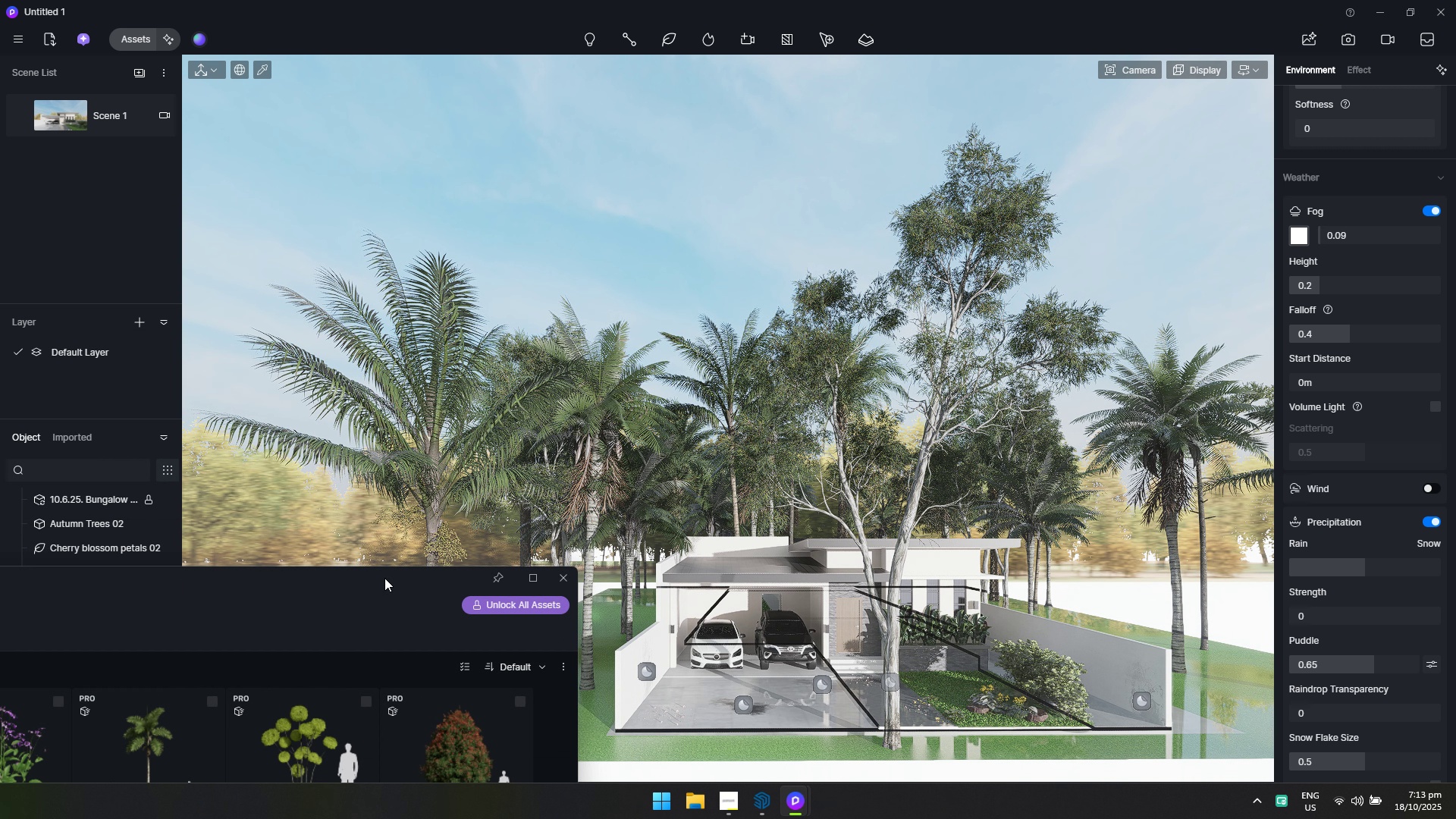 
left_click_drag(start_coordinate=[422, 648], to_coordinate=[370, 496])
 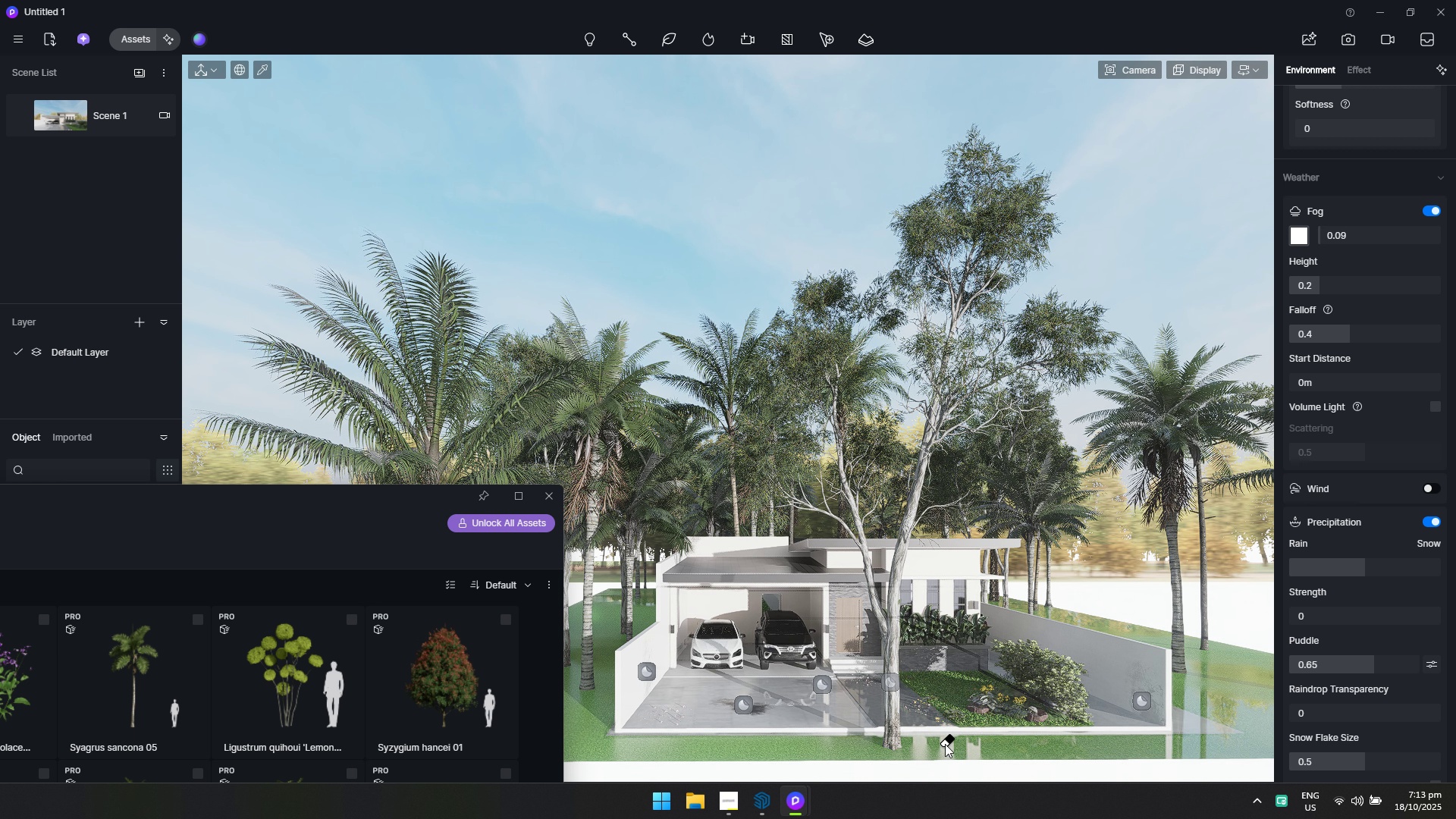 
key(Escape)
 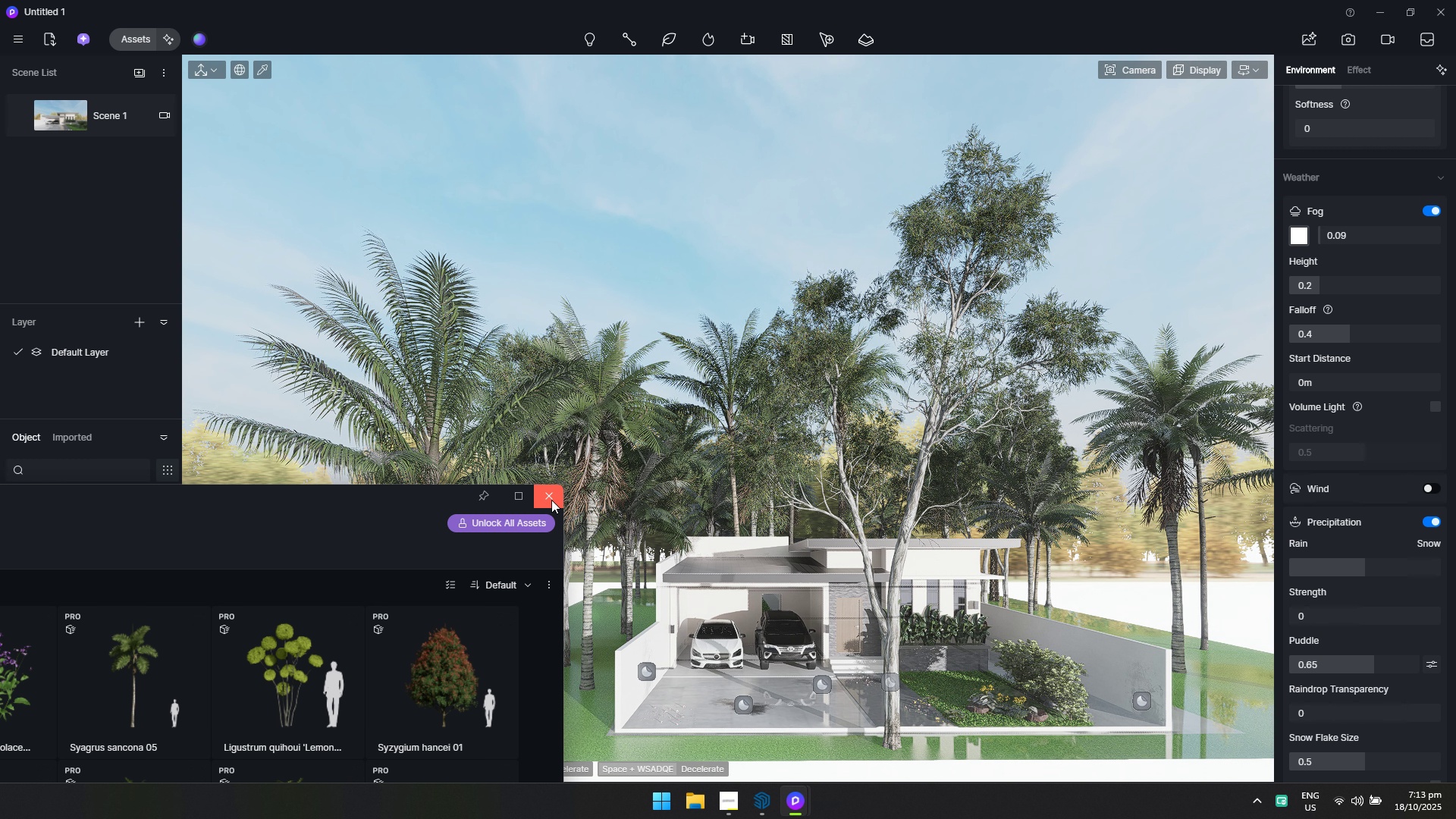 
left_click([551, 498])
 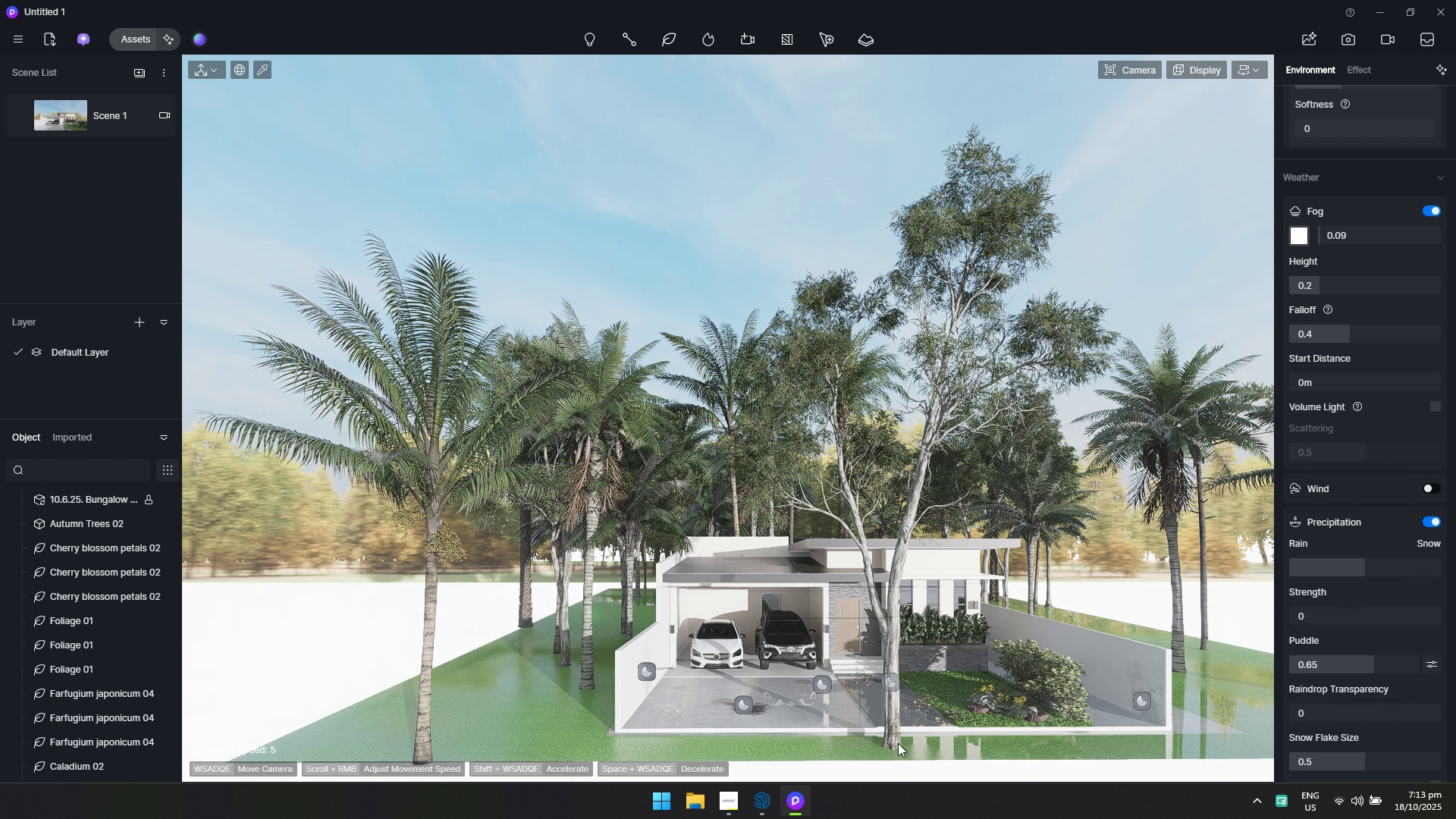 
left_click([897, 743])
 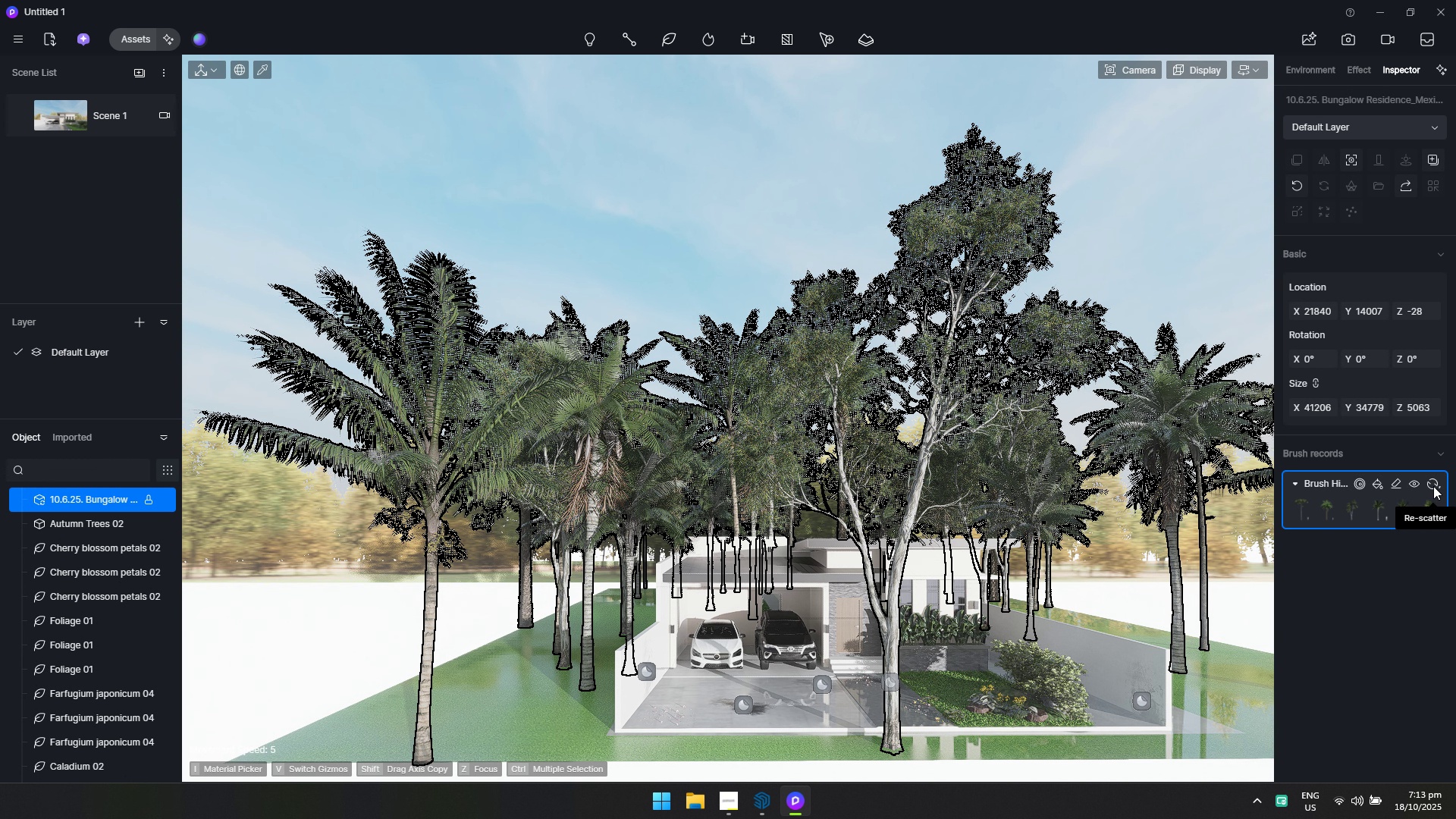 
left_click([1435, 486])
 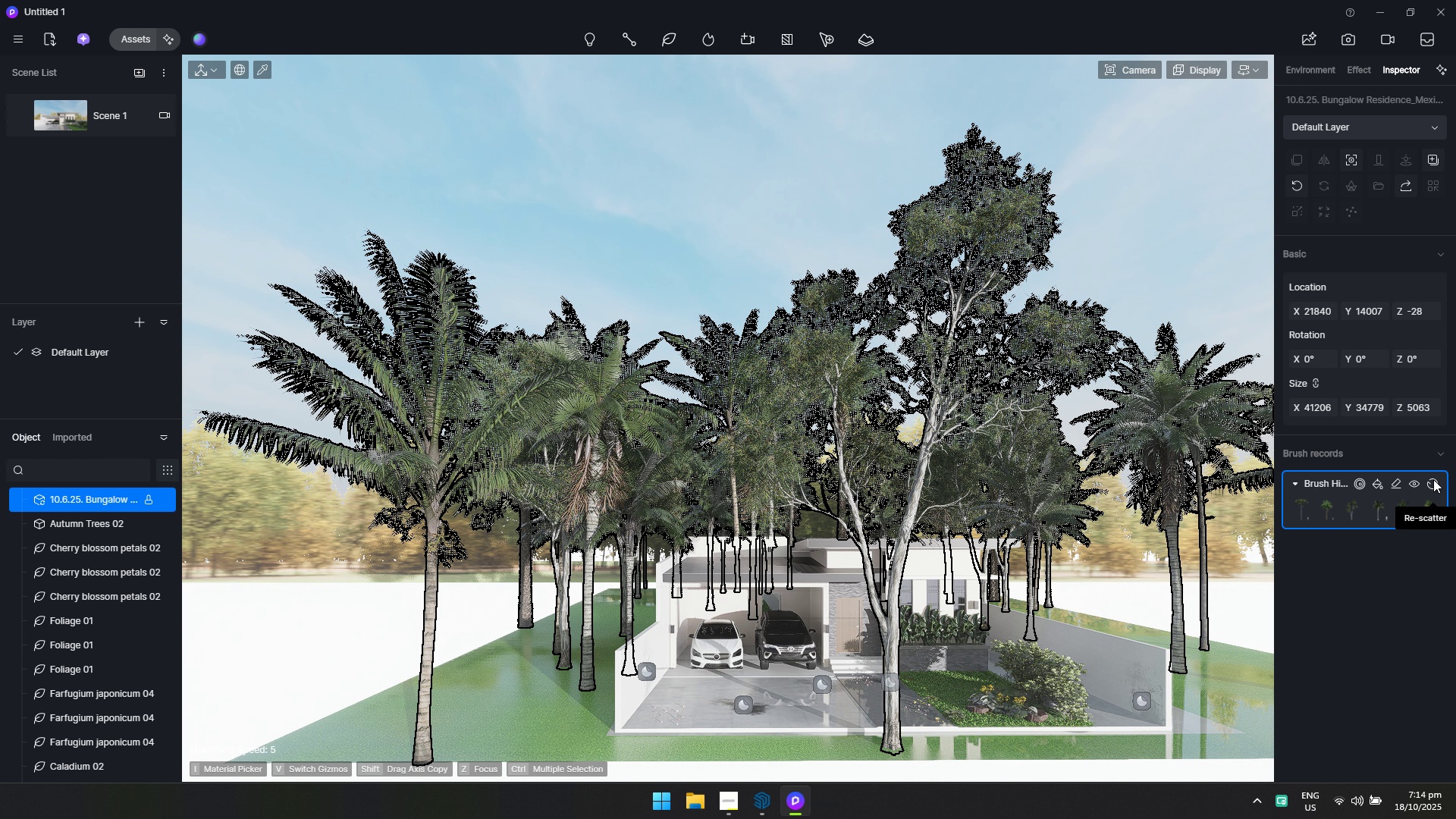 
left_click([1432, 482])
 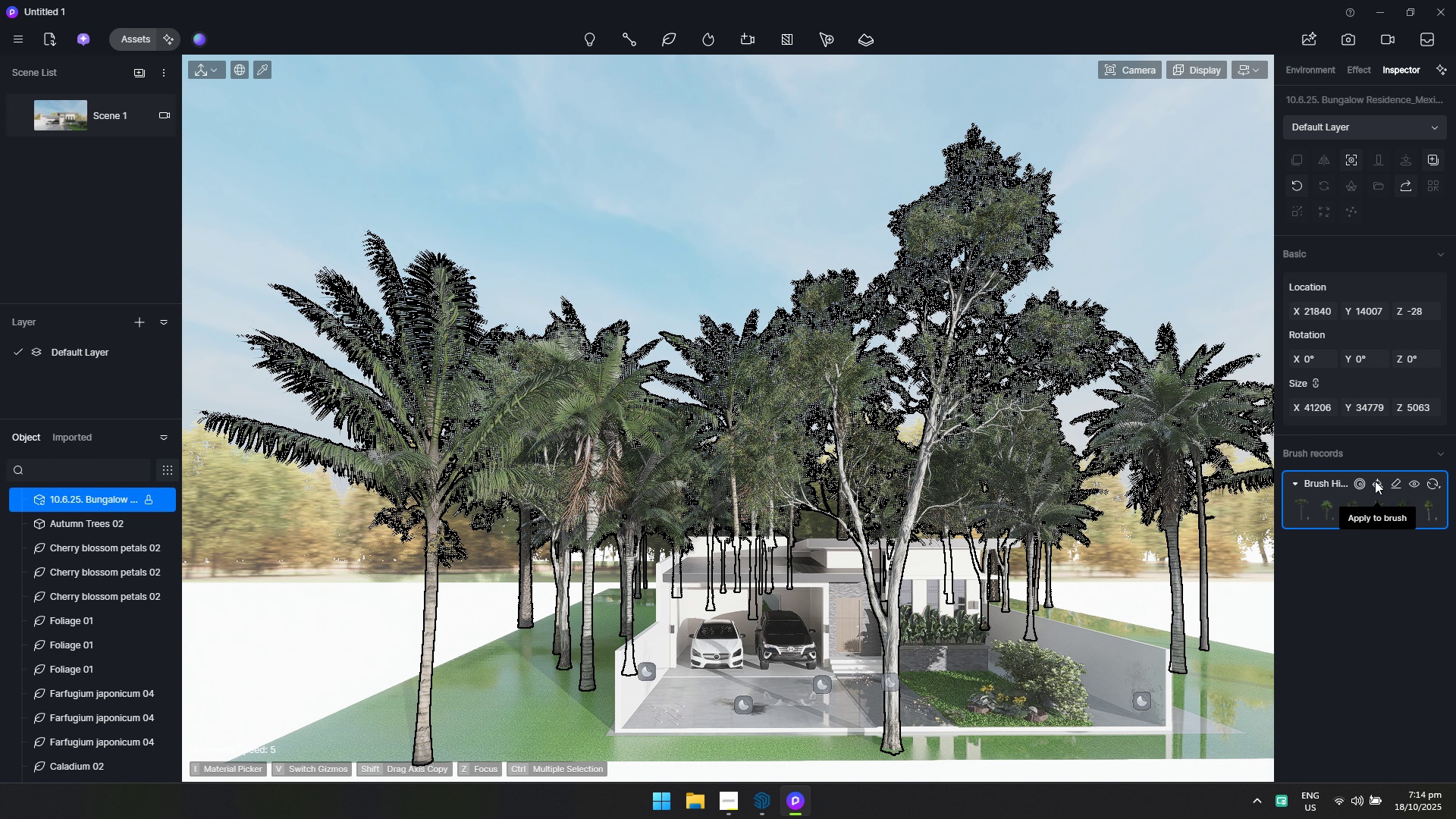 
left_click([1398, 482])
 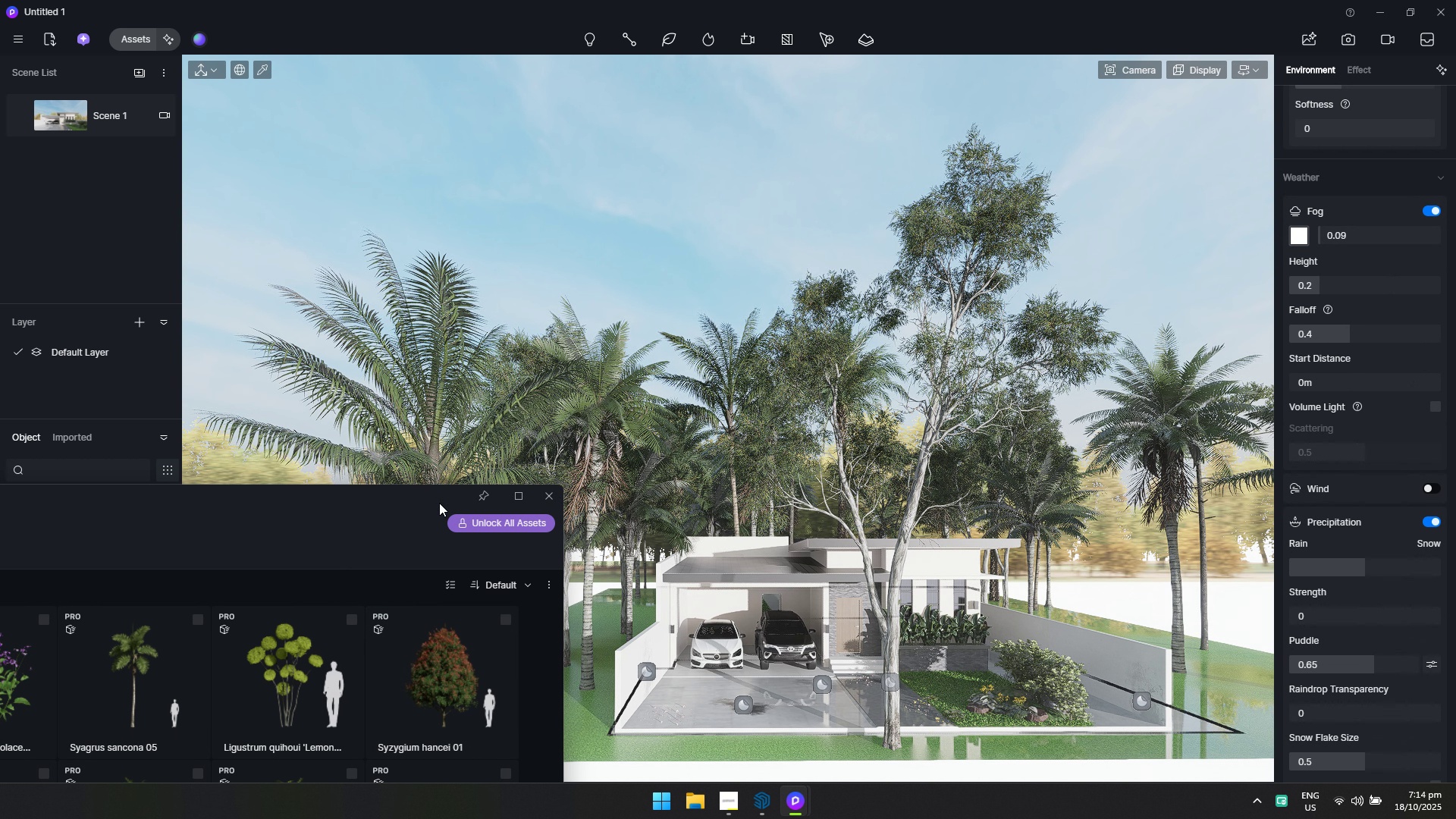 
left_click_drag(start_coordinate=[438, 500], to_coordinate=[1140, 178])
 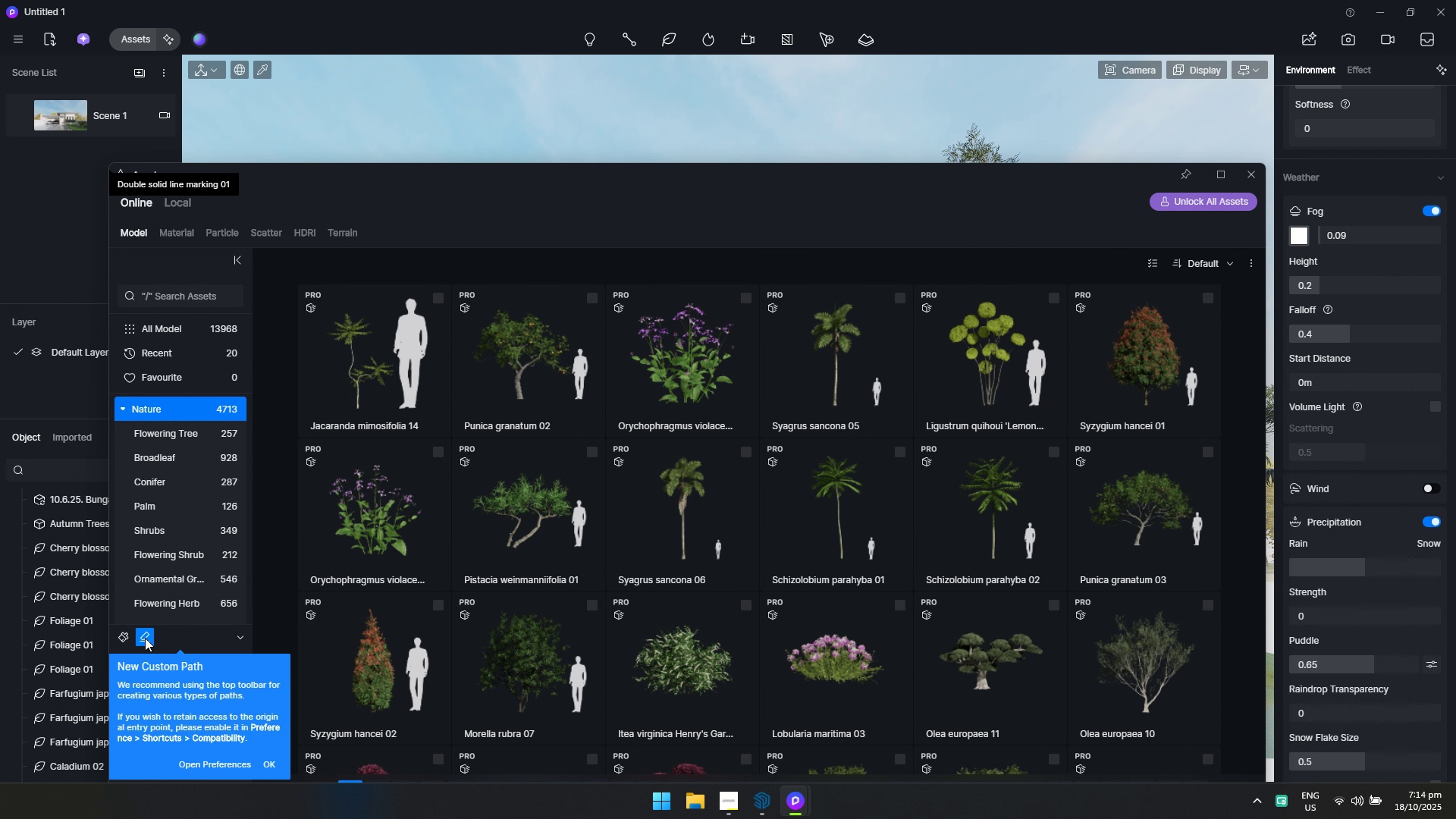 
left_click([145, 638])
 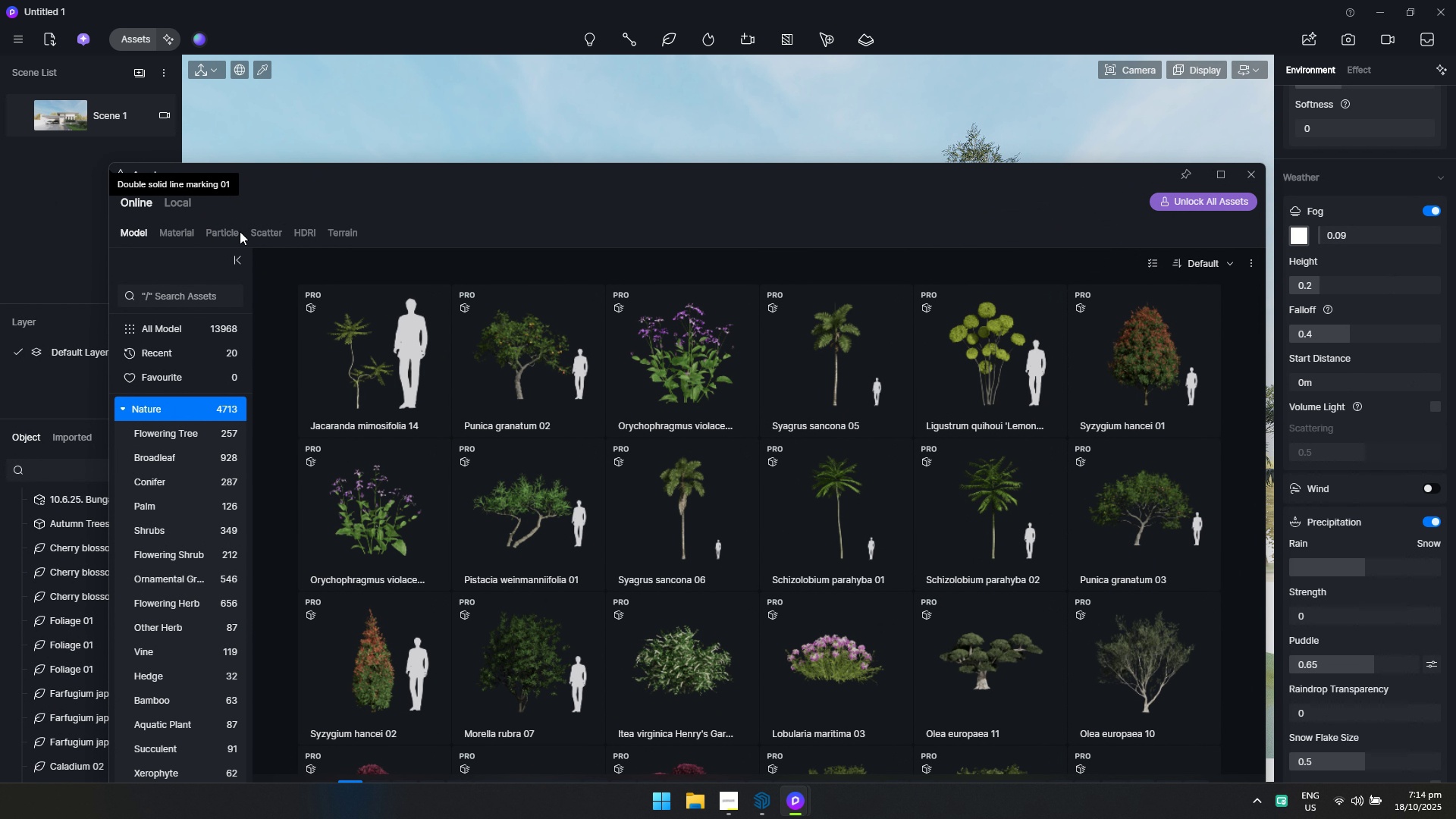 
scroll: coordinate [165, 742], scroll_direction: down, amount: 10.0
 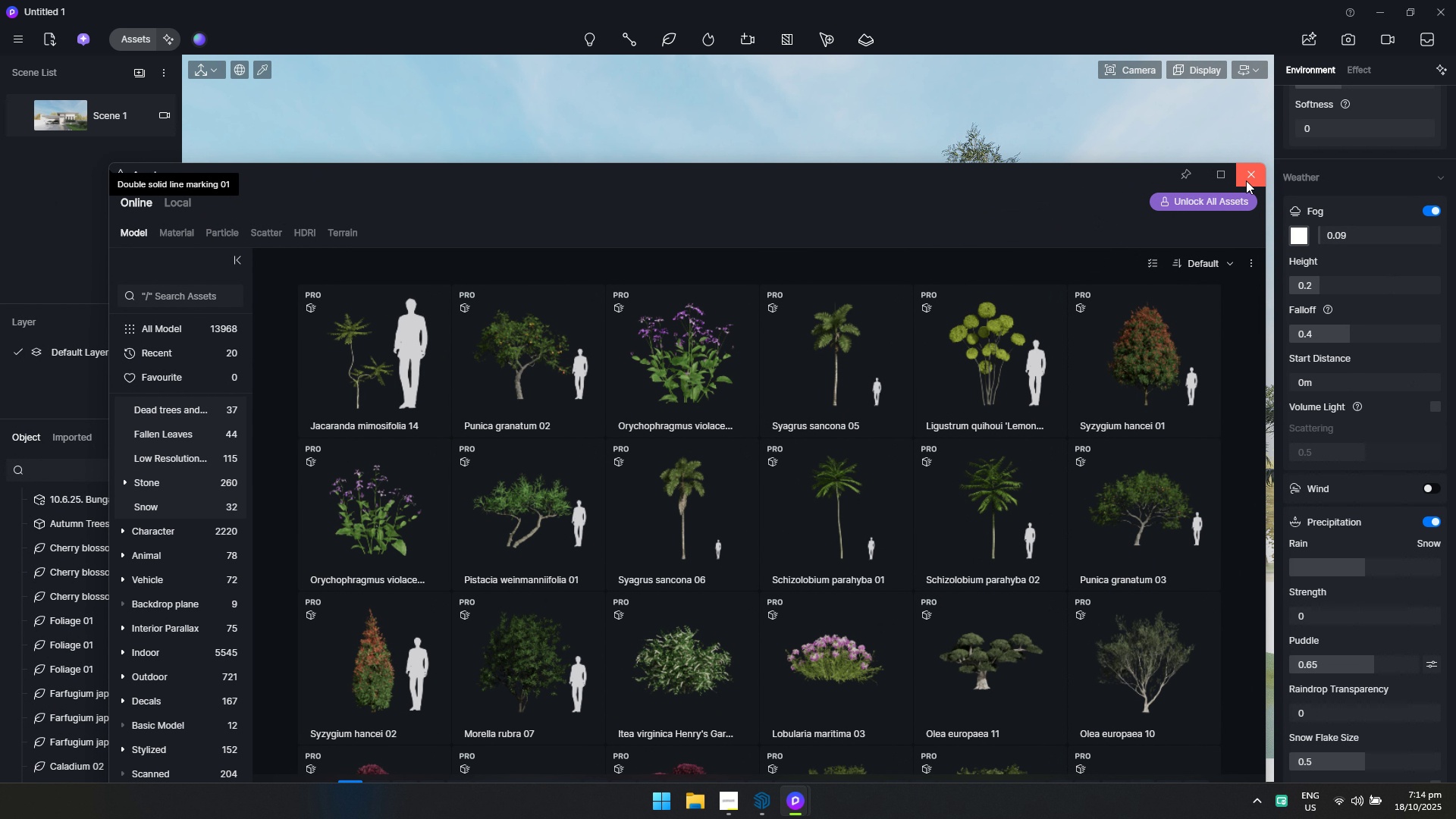 
left_click_drag(start_coordinate=[997, 179], to_coordinate=[1102, 0])
 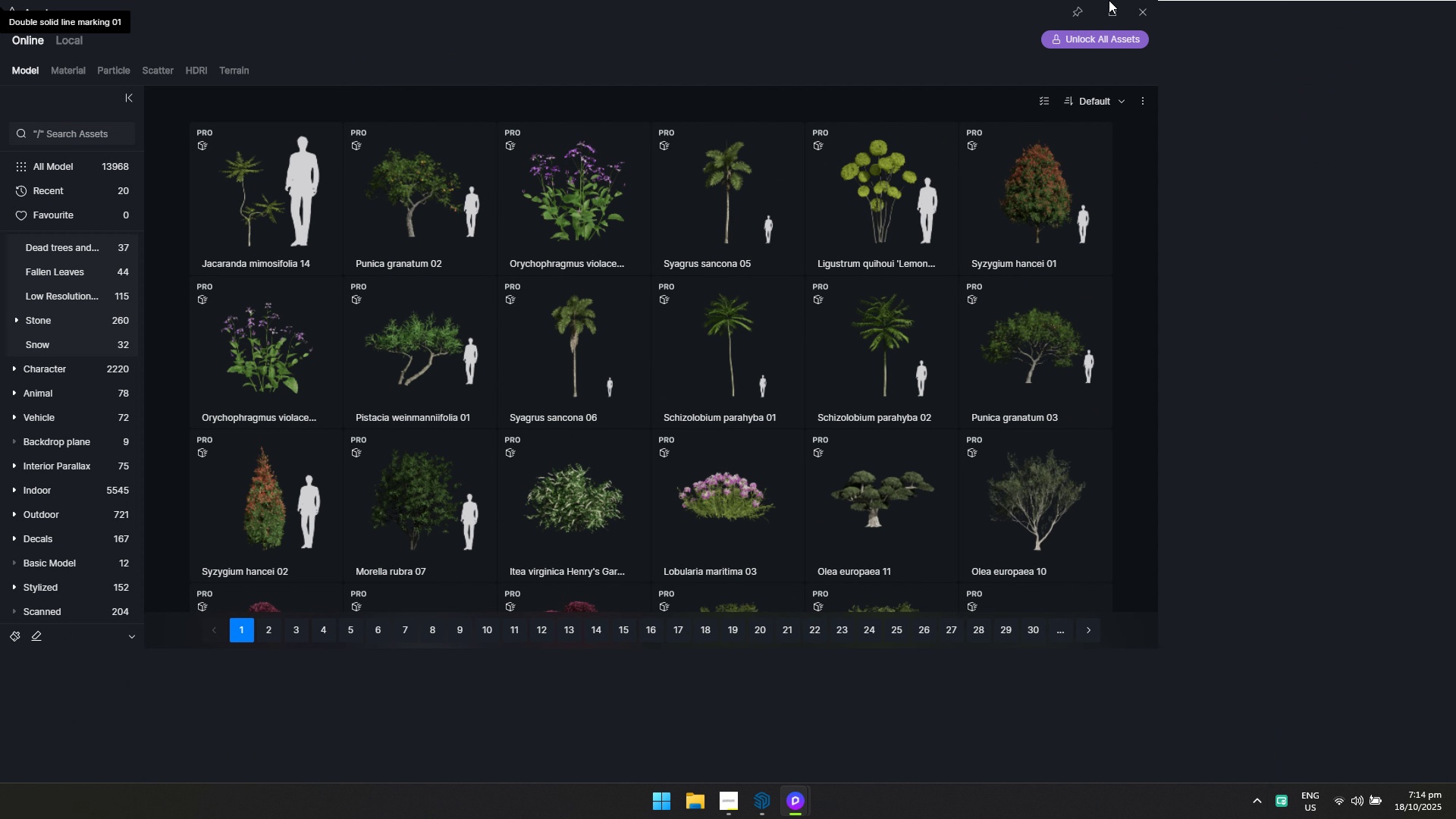 
left_click_drag(start_coordinate=[1109, 0], to_coordinate=[1079, 0])
 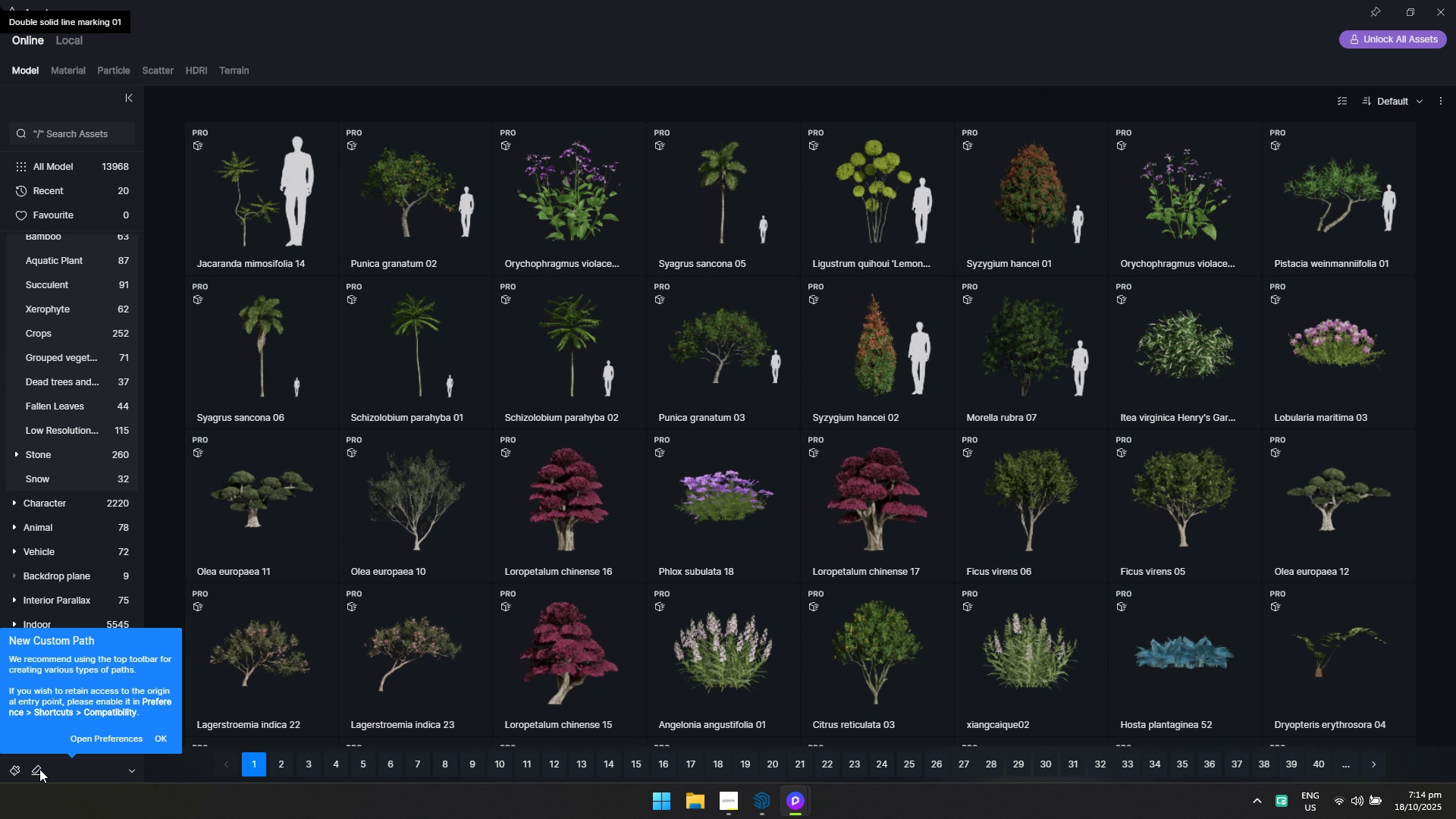 
left_click([39, 769])
 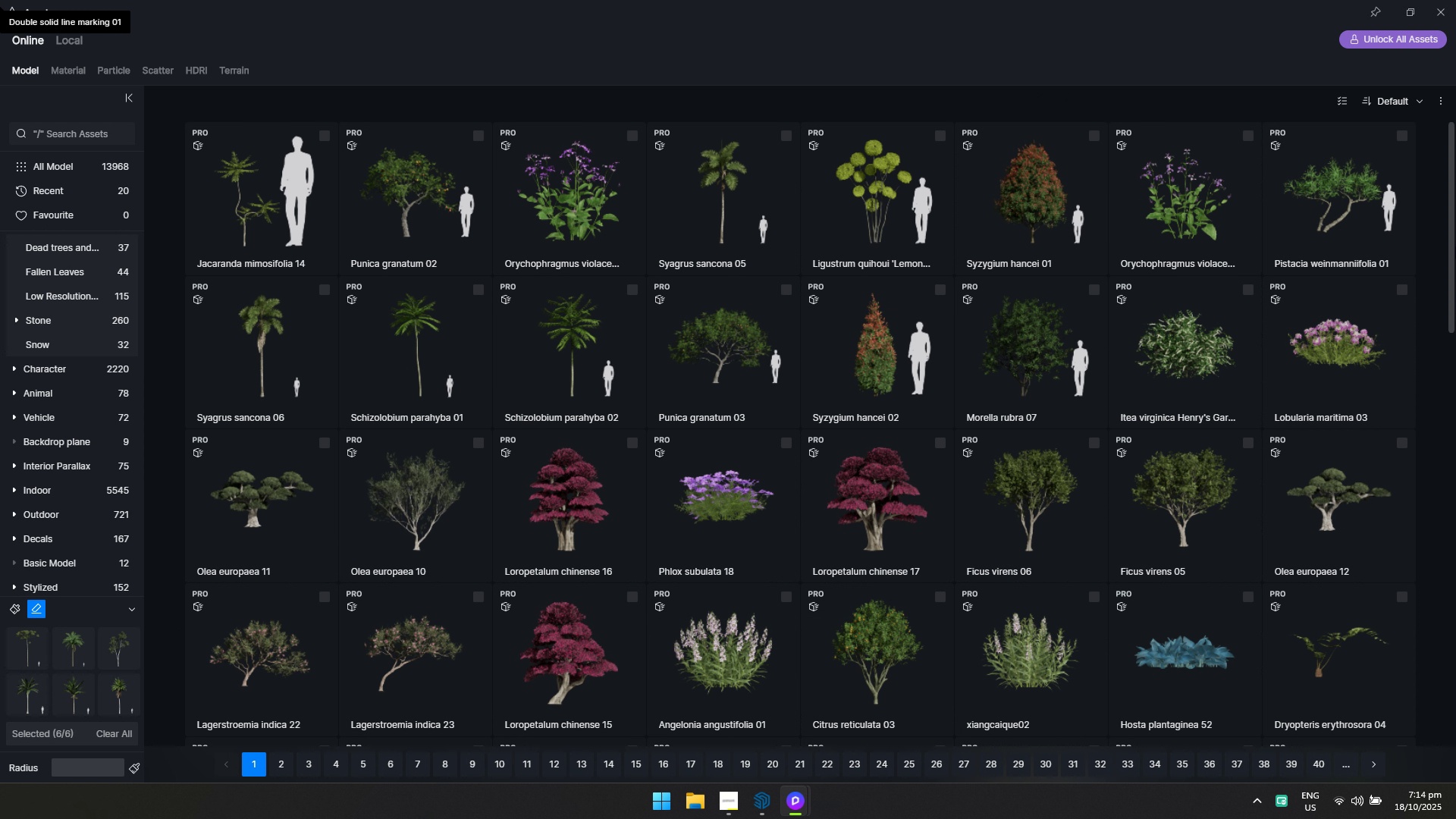 
wait(5.12)
 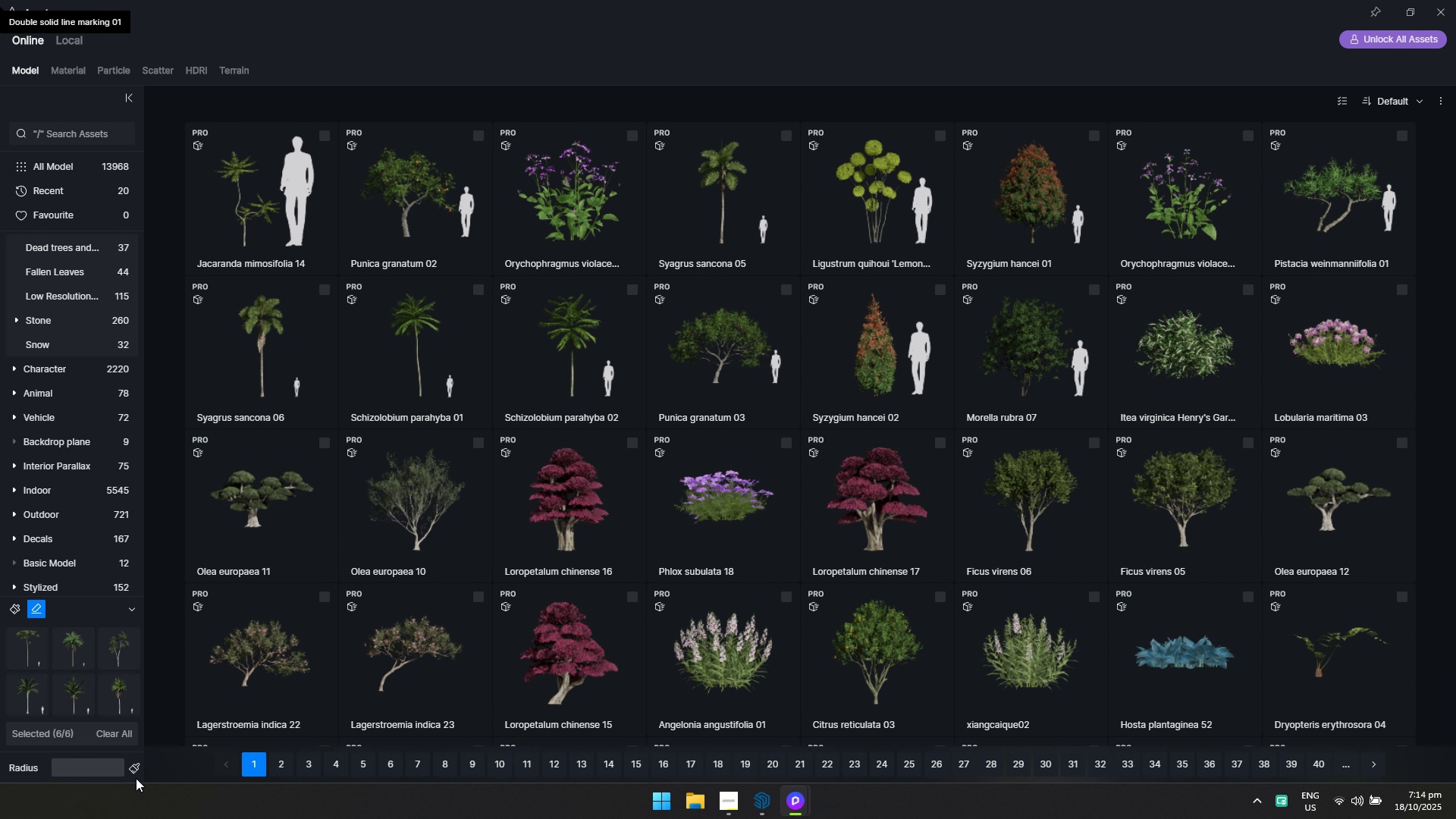 
left_click([1450, 9])
 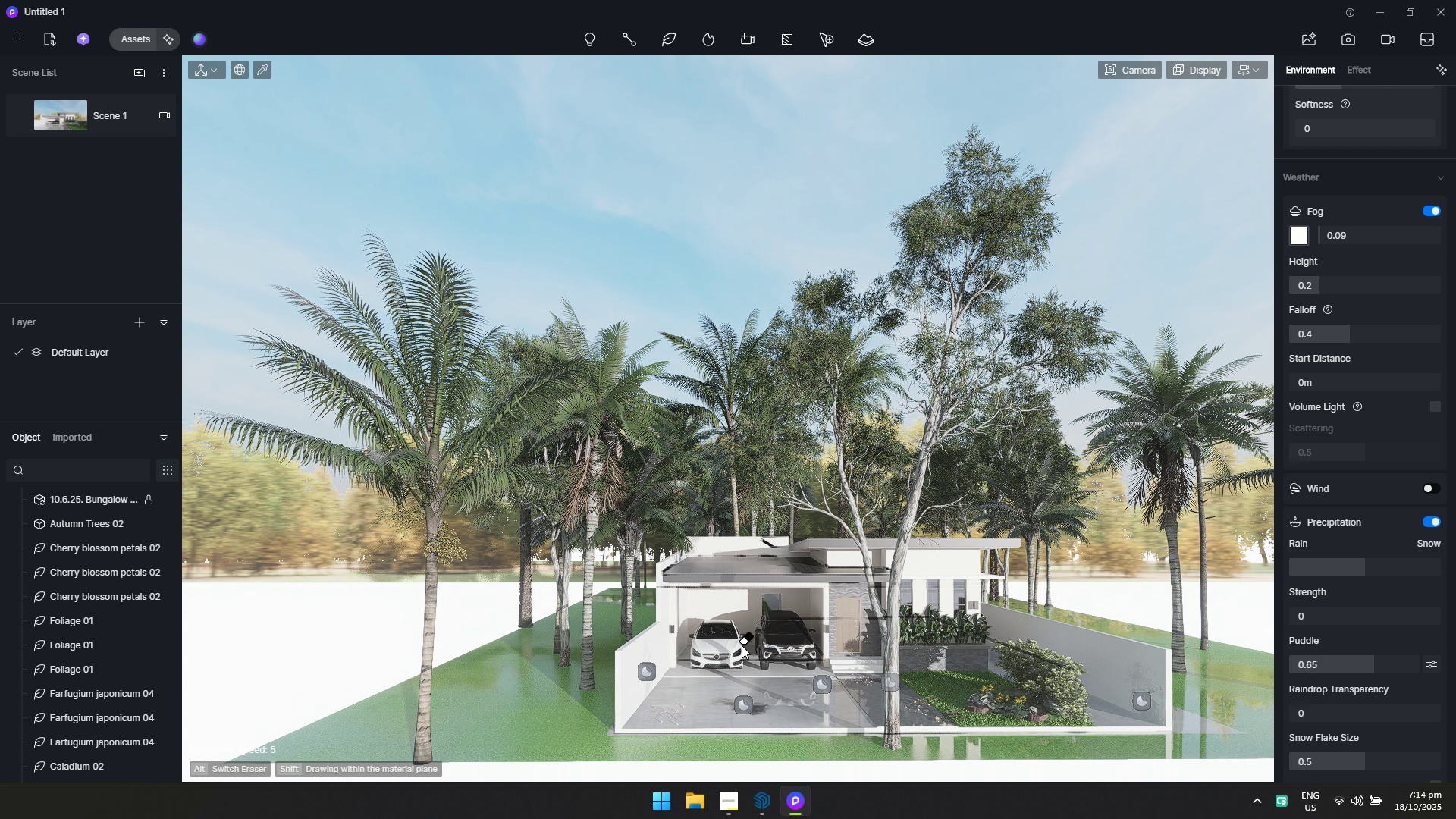 
key(Escape)
 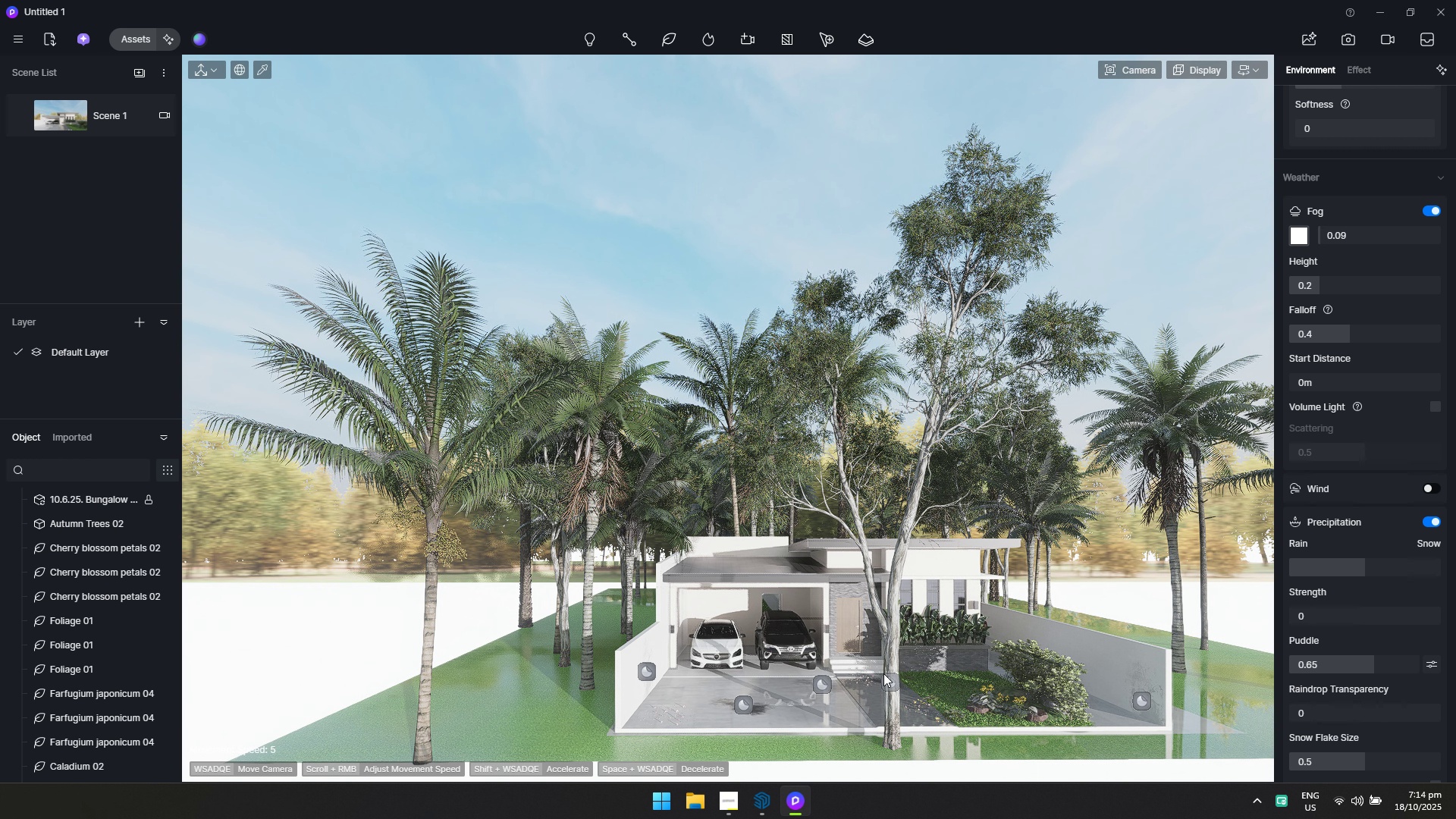 
key(Escape)
 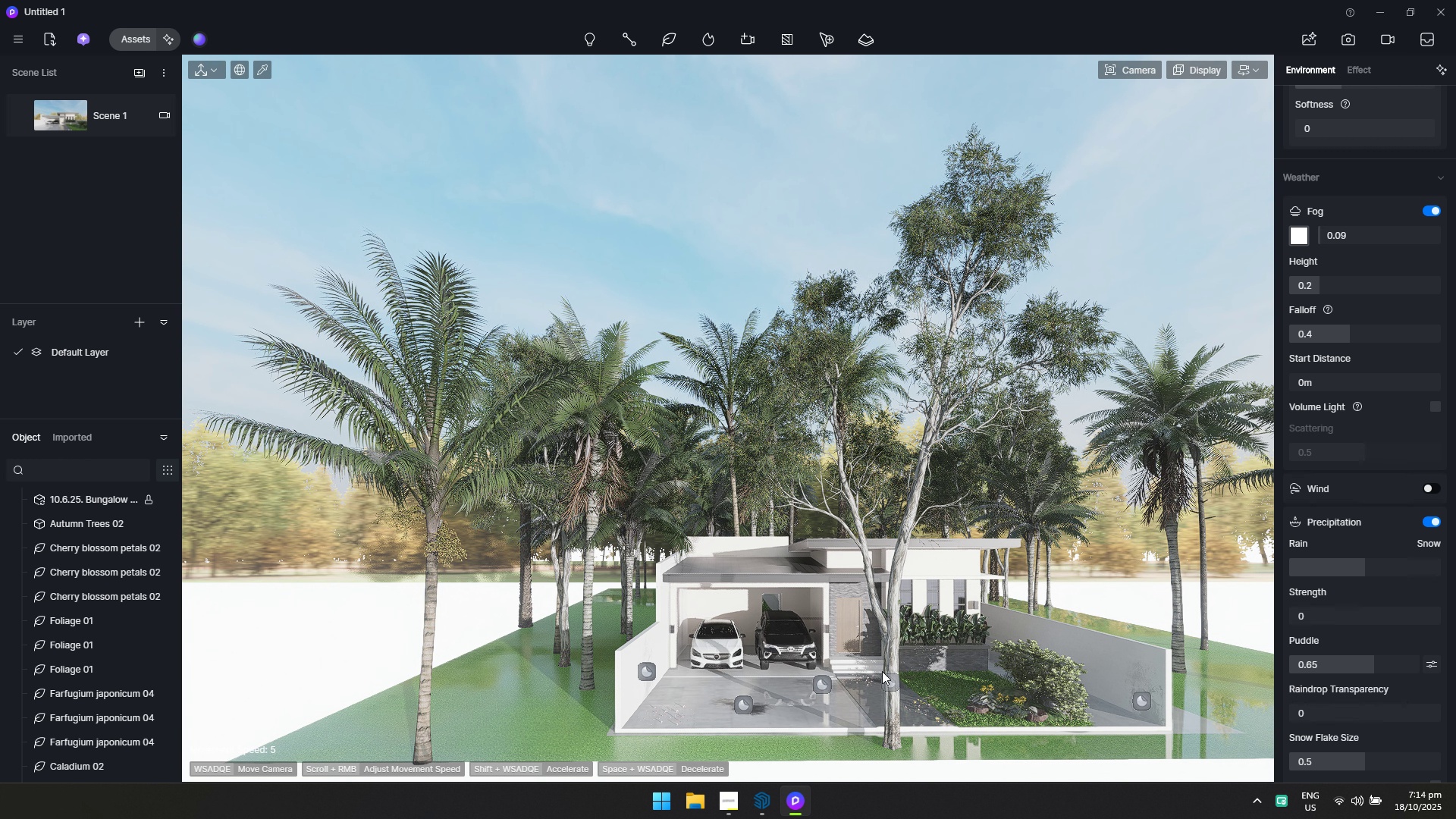 
key(Escape)
 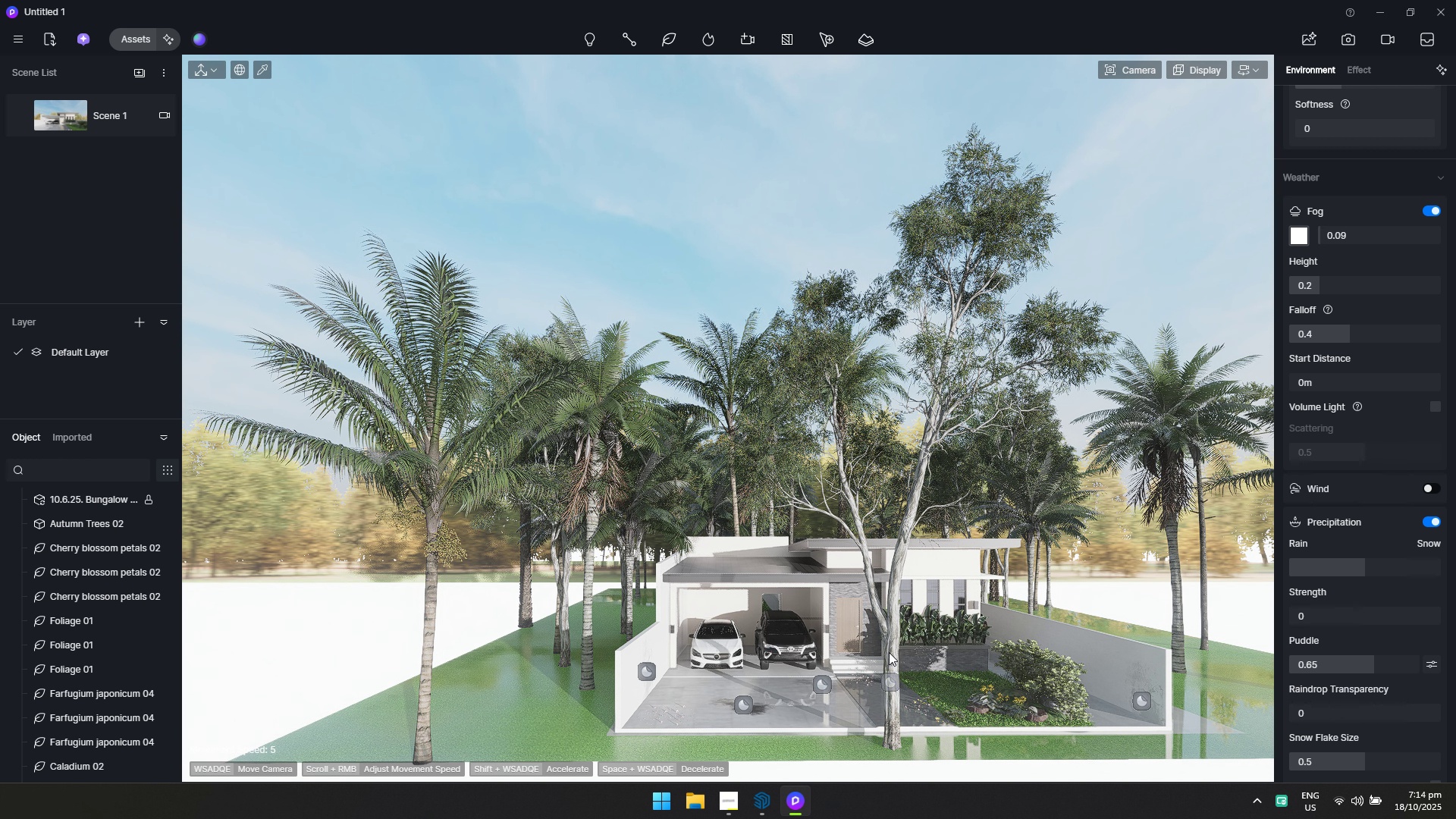 
left_click([889, 652])
 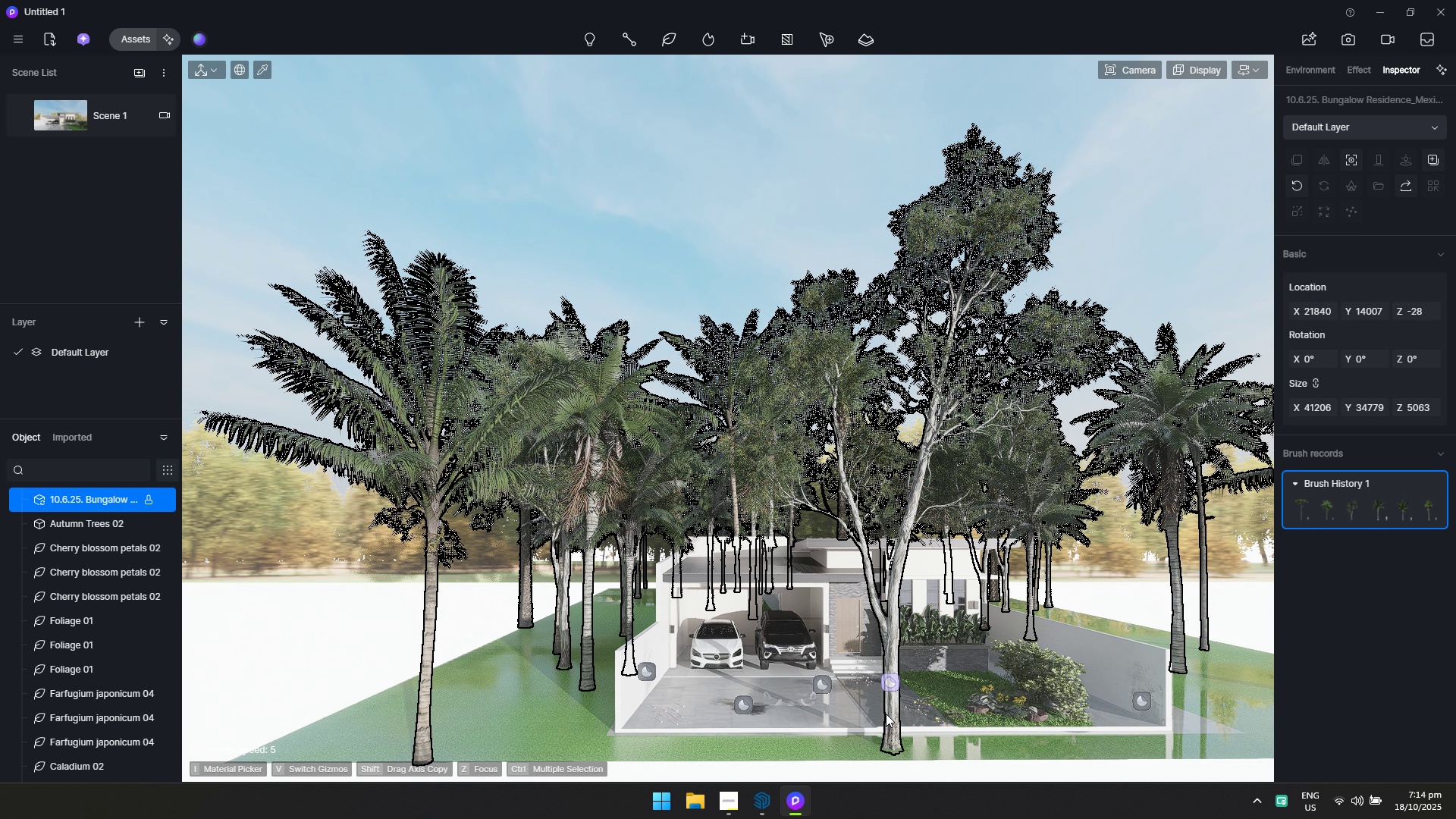 
left_click([889, 747])
 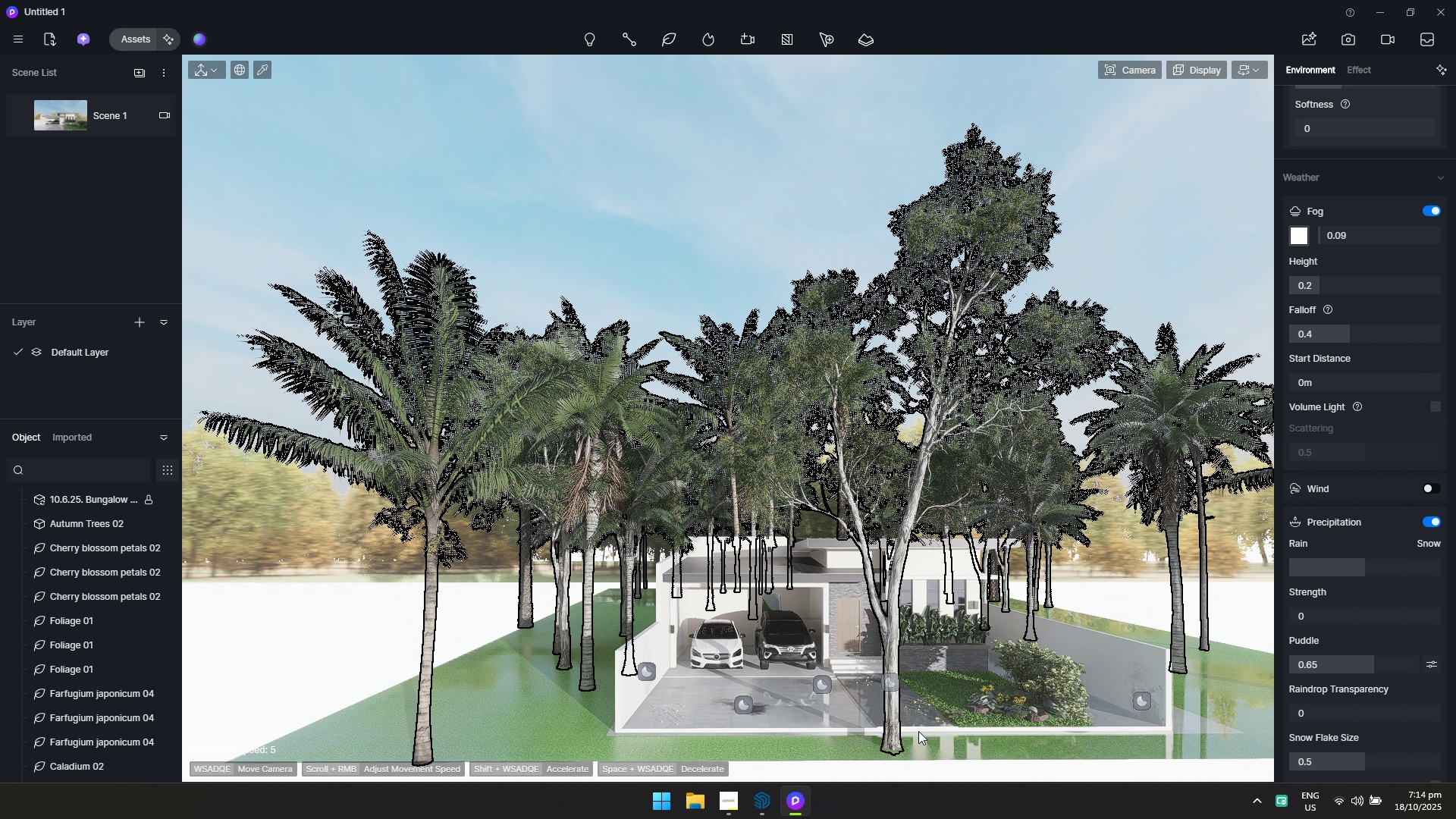 
left_click([889, 743])
 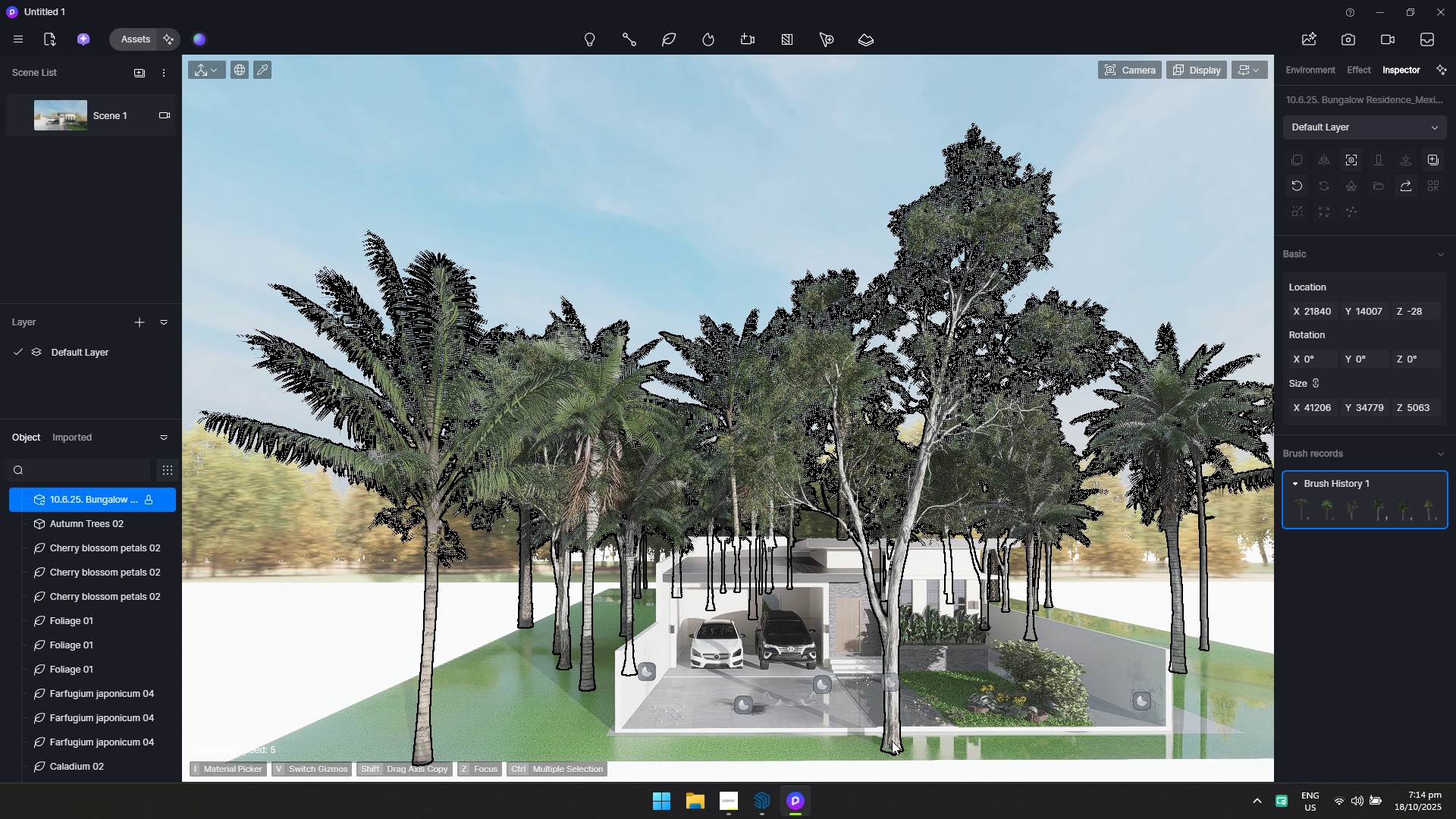 
left_click([892, 741])
 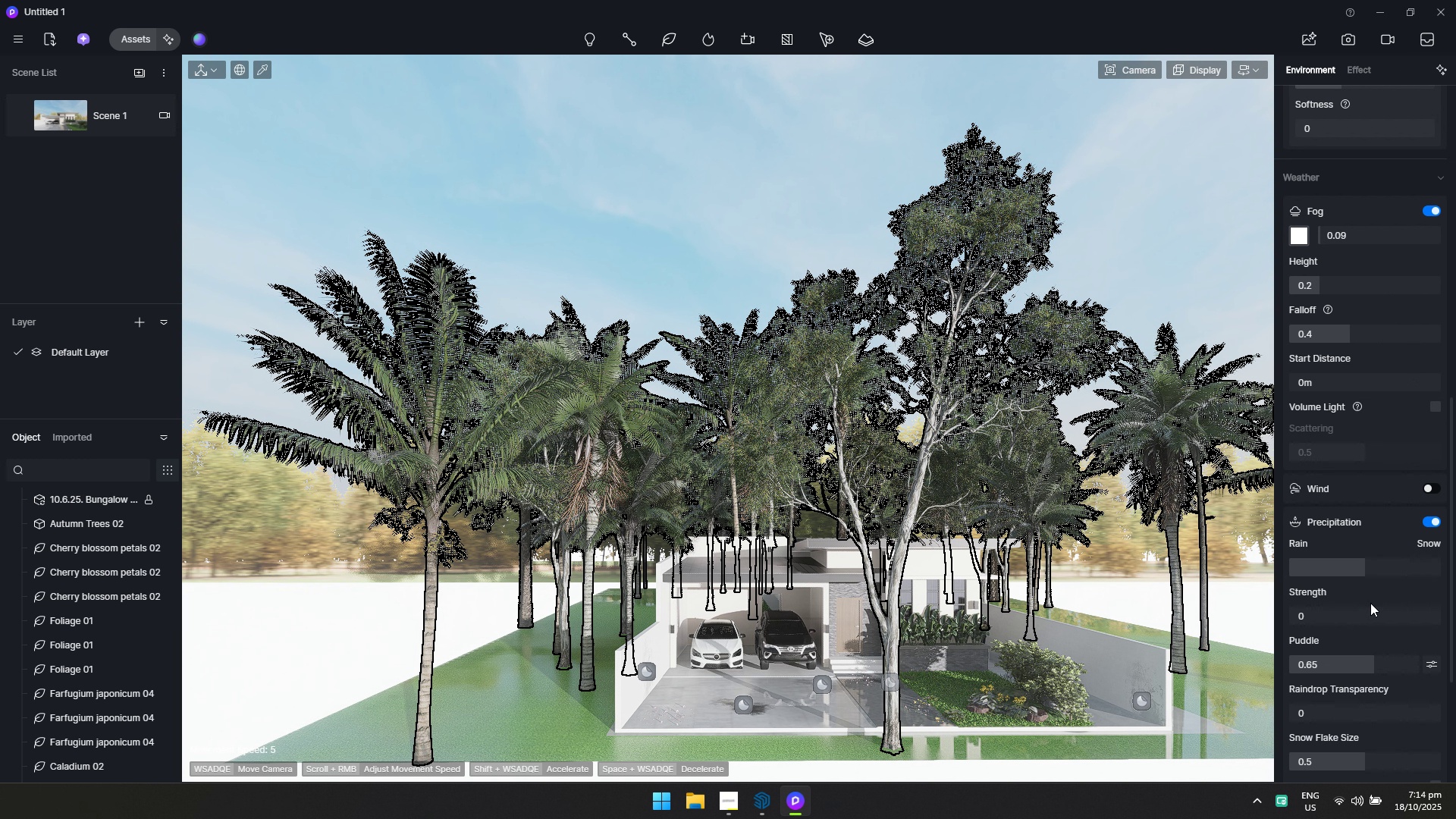 
left_click([895, 733])
 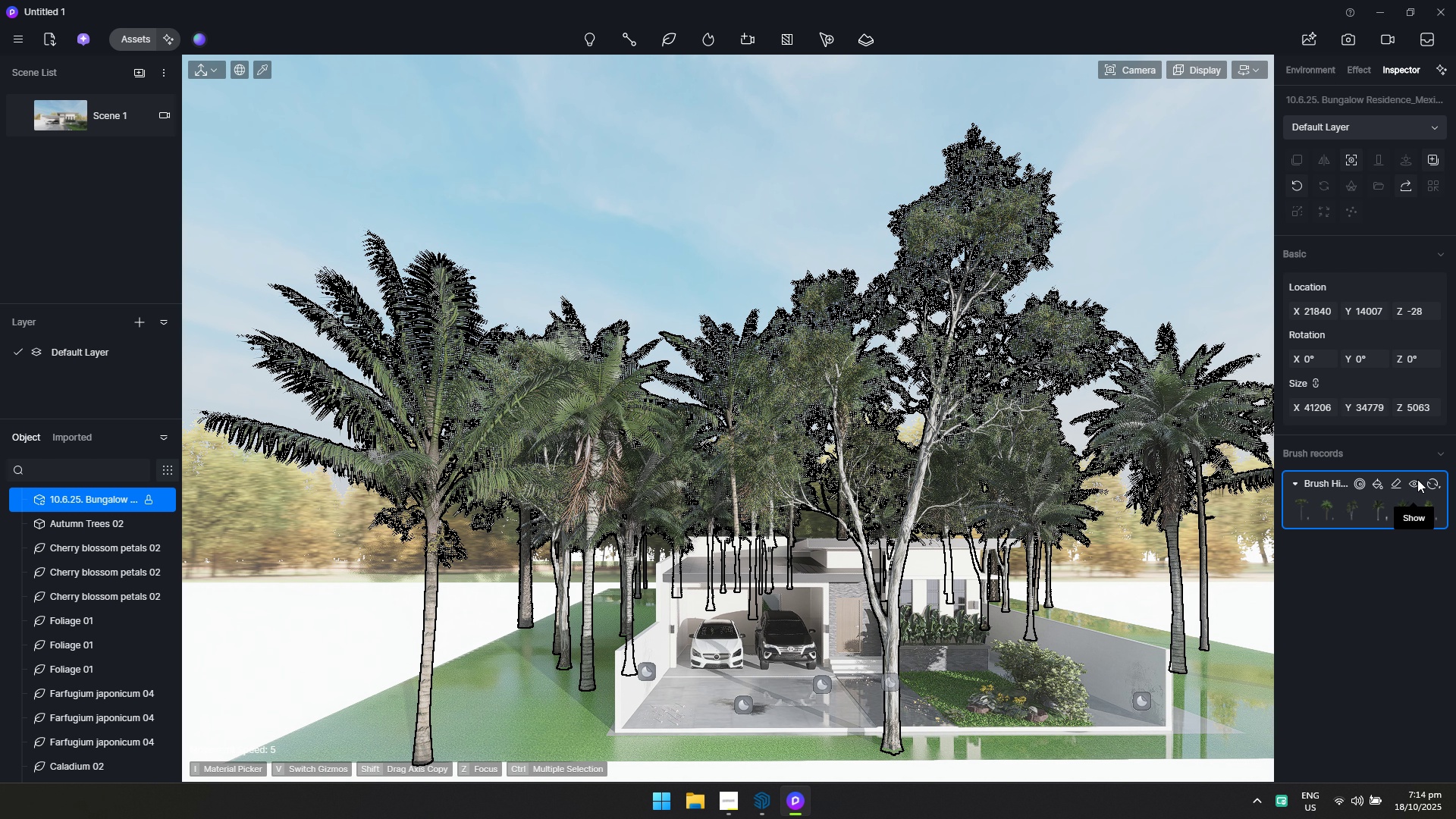 
left_click([1415, 481])
 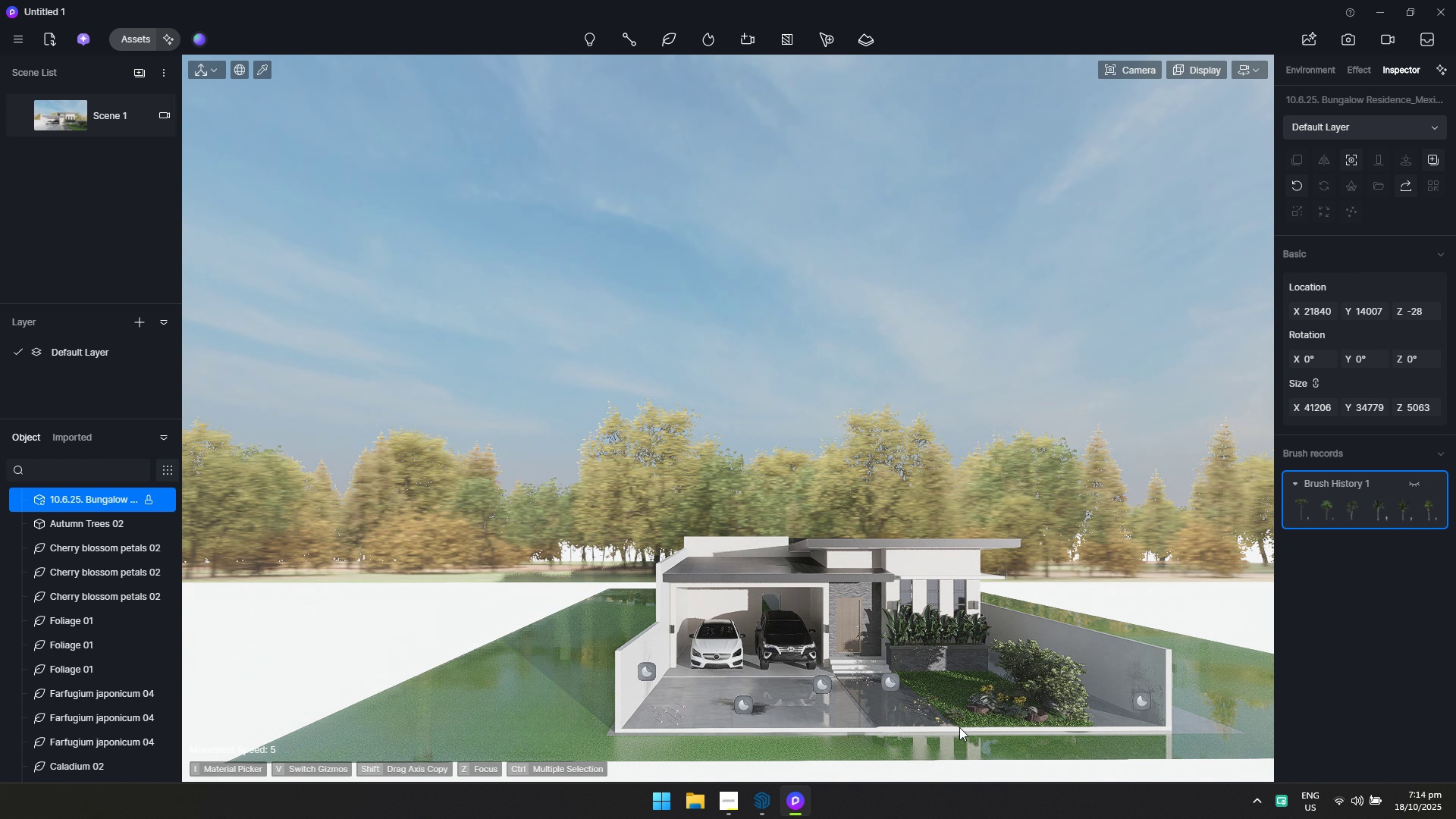 
key(Escape)
 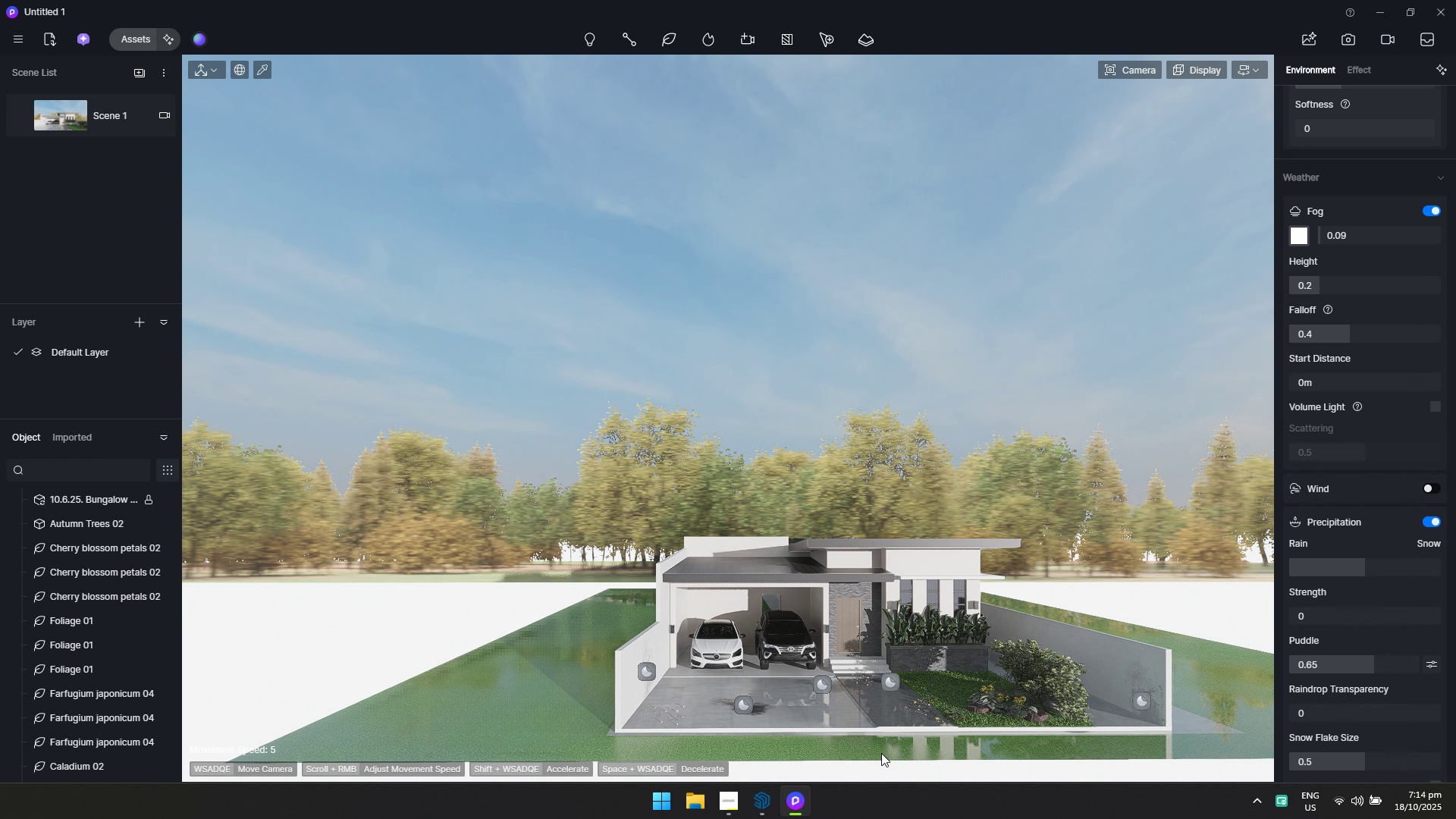 
key(Alt+AltLeft)
 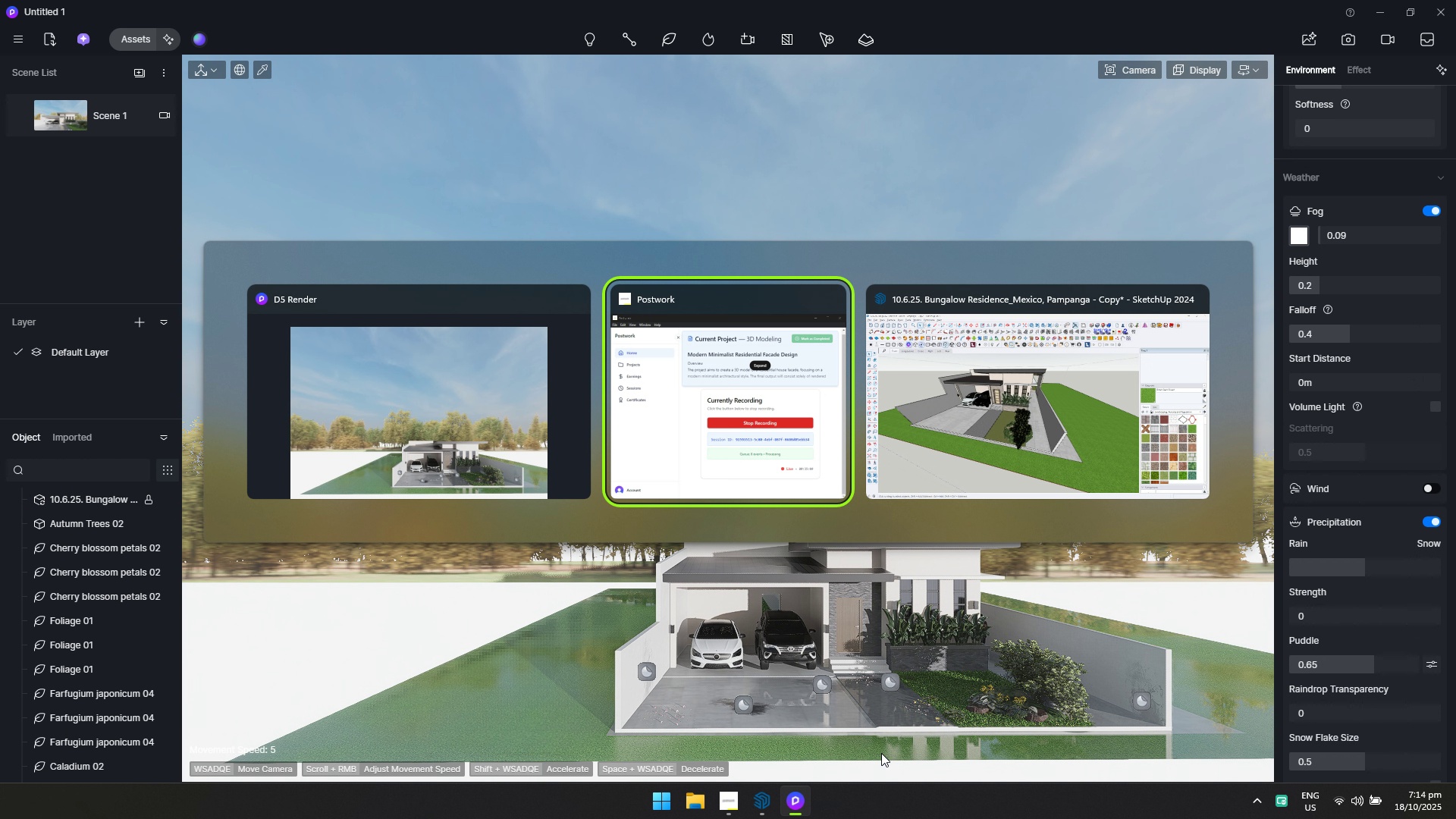 
key(Alt+Tab)